 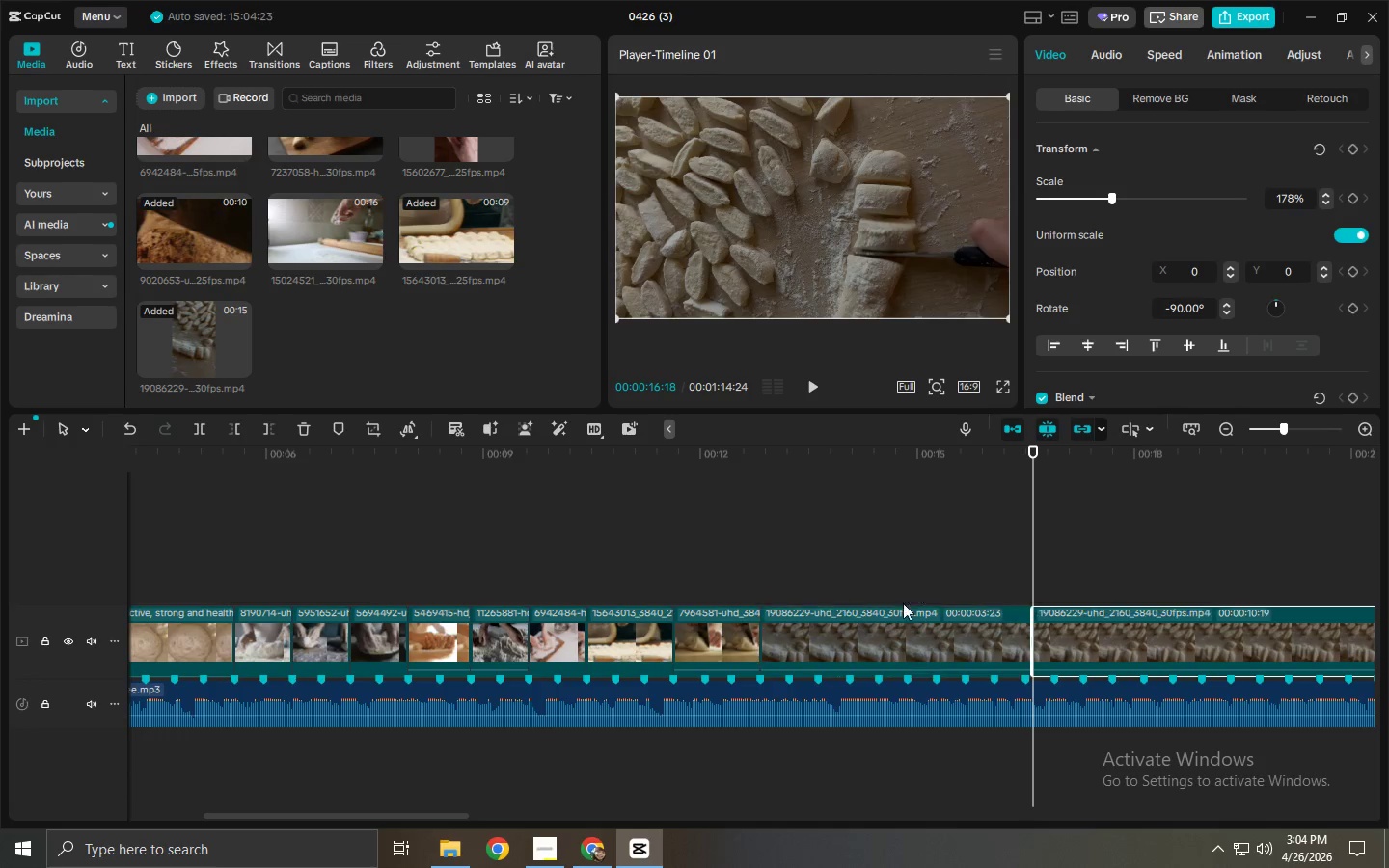 
left_click([898, 654])
 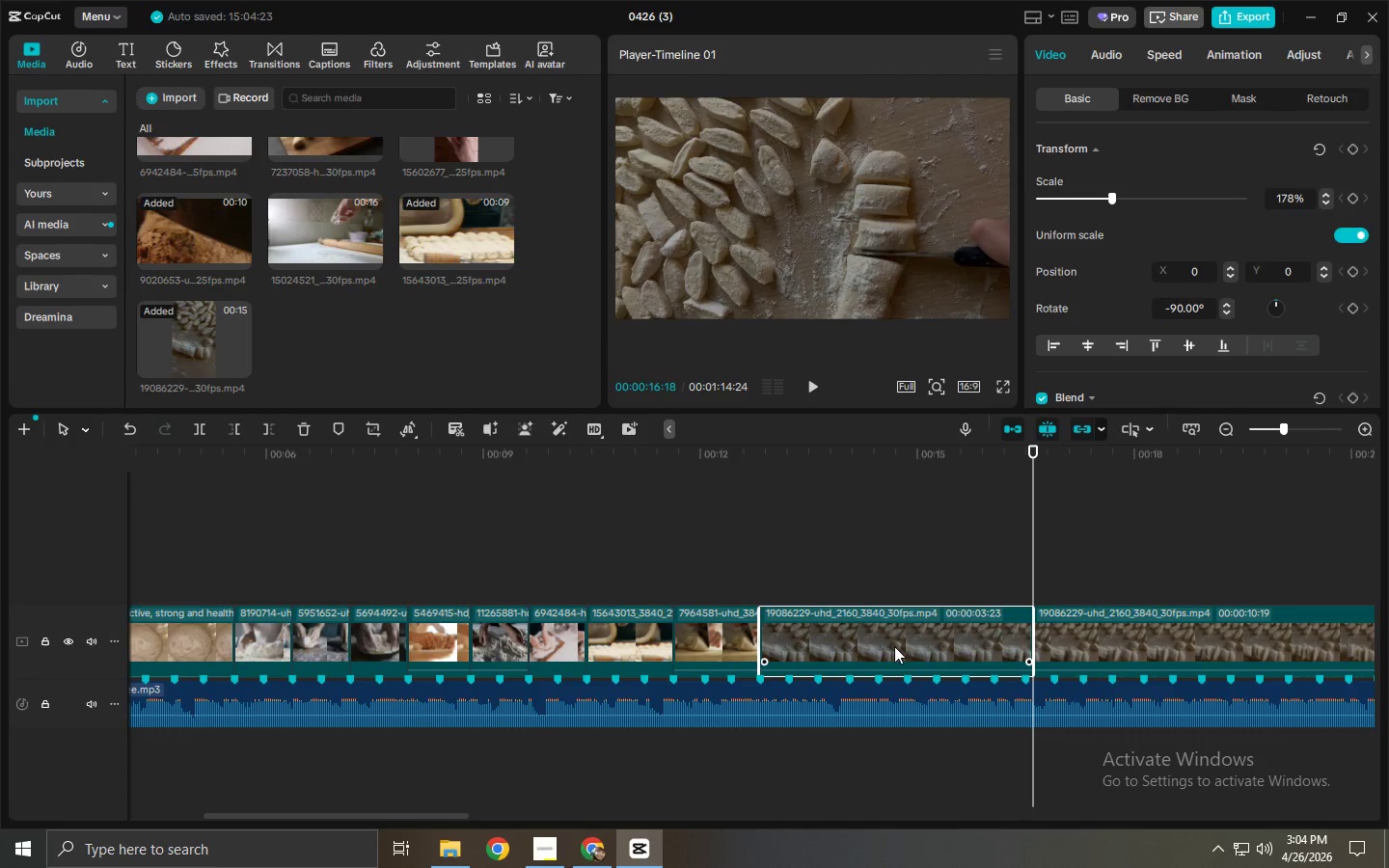 
key(Delete)
 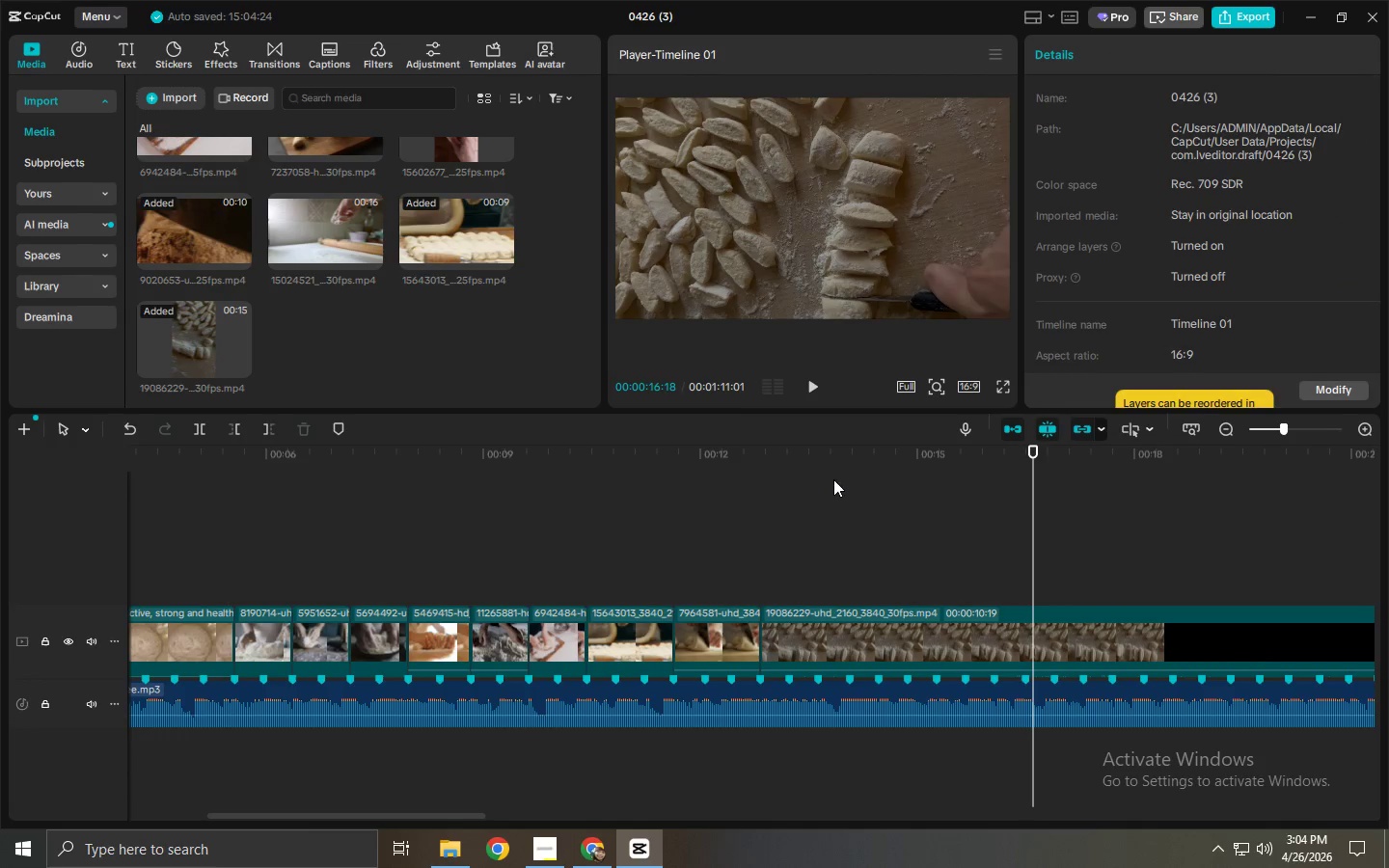 
left_click_drag(start_coordinate=[834, 461], to_coordinate=[850, 477])
 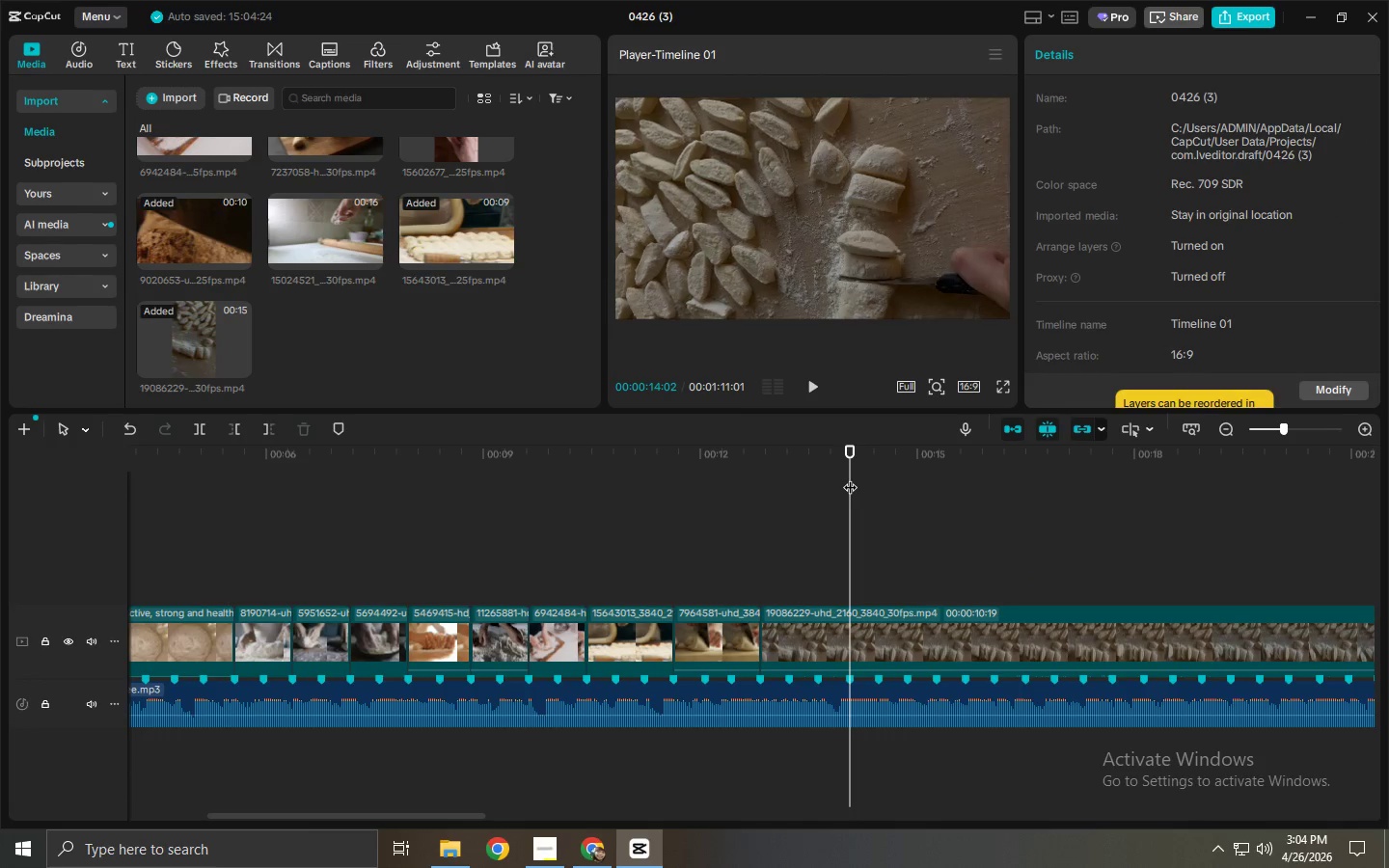 
key(Control+ControlLeft)
 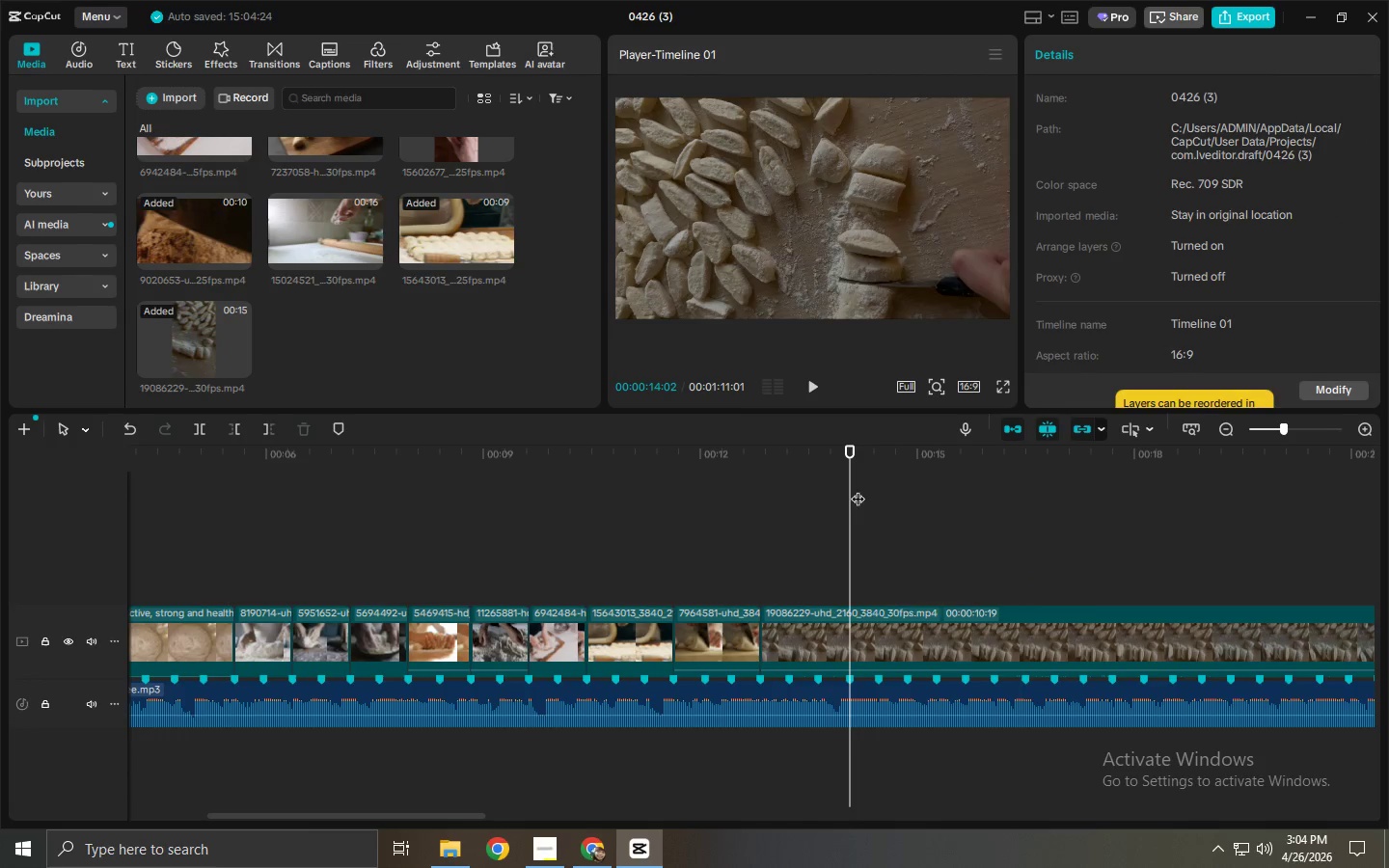 
key(Control+B)
 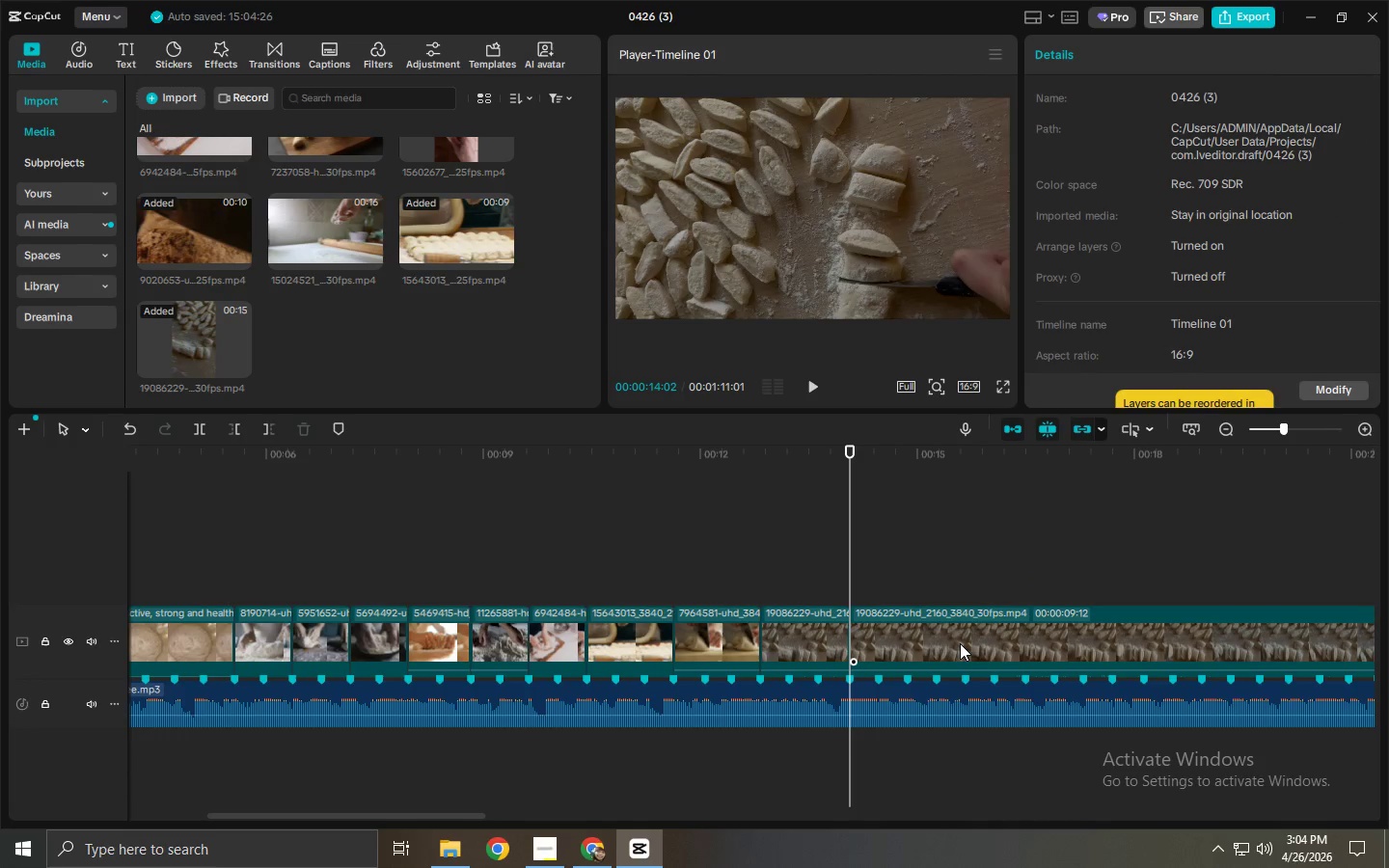 
left_click([960, 643])
 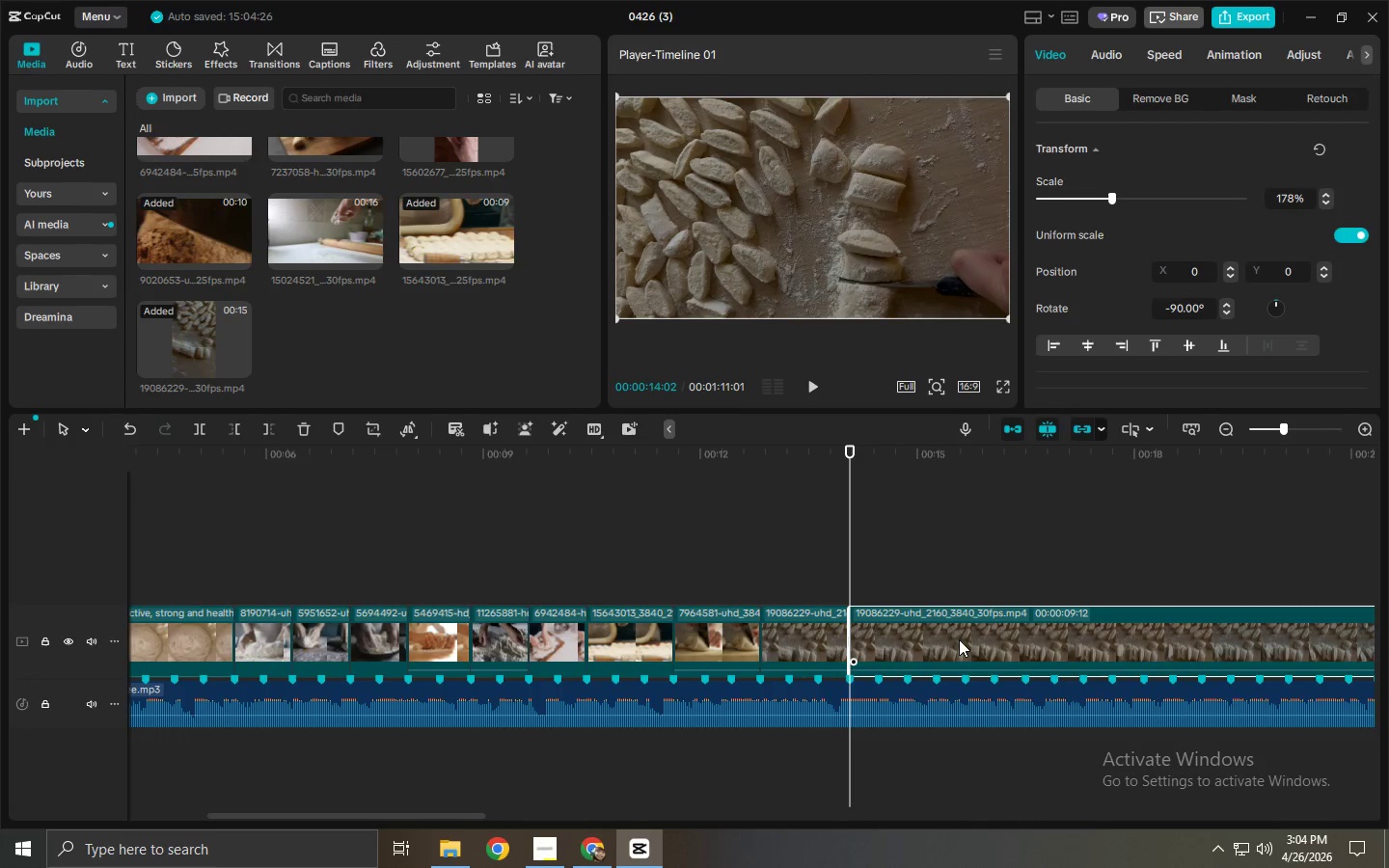 
key(Delete)
 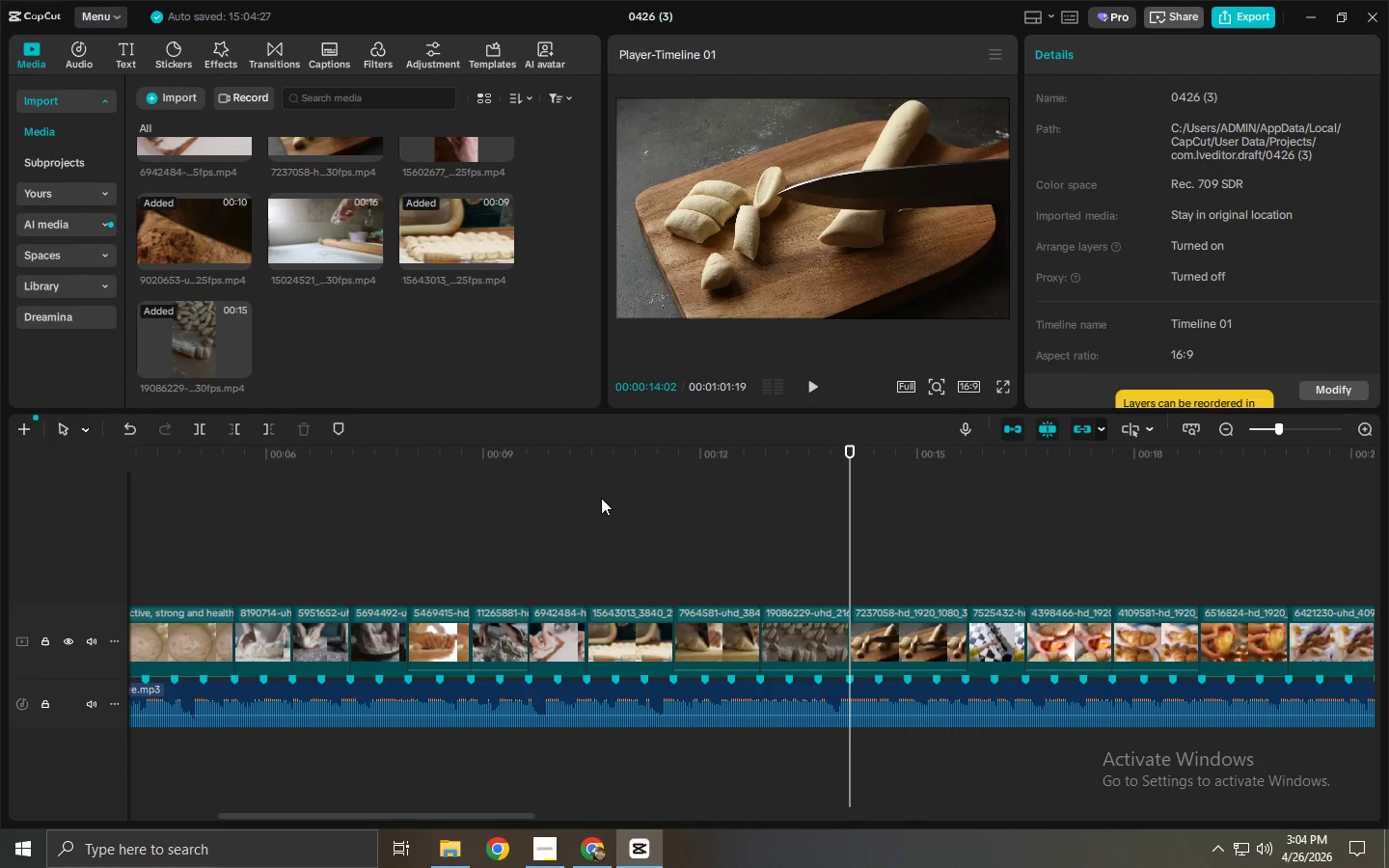 
left_click_drag(start_coordinate=[591, 495], to_coordinate=[546, 495])
 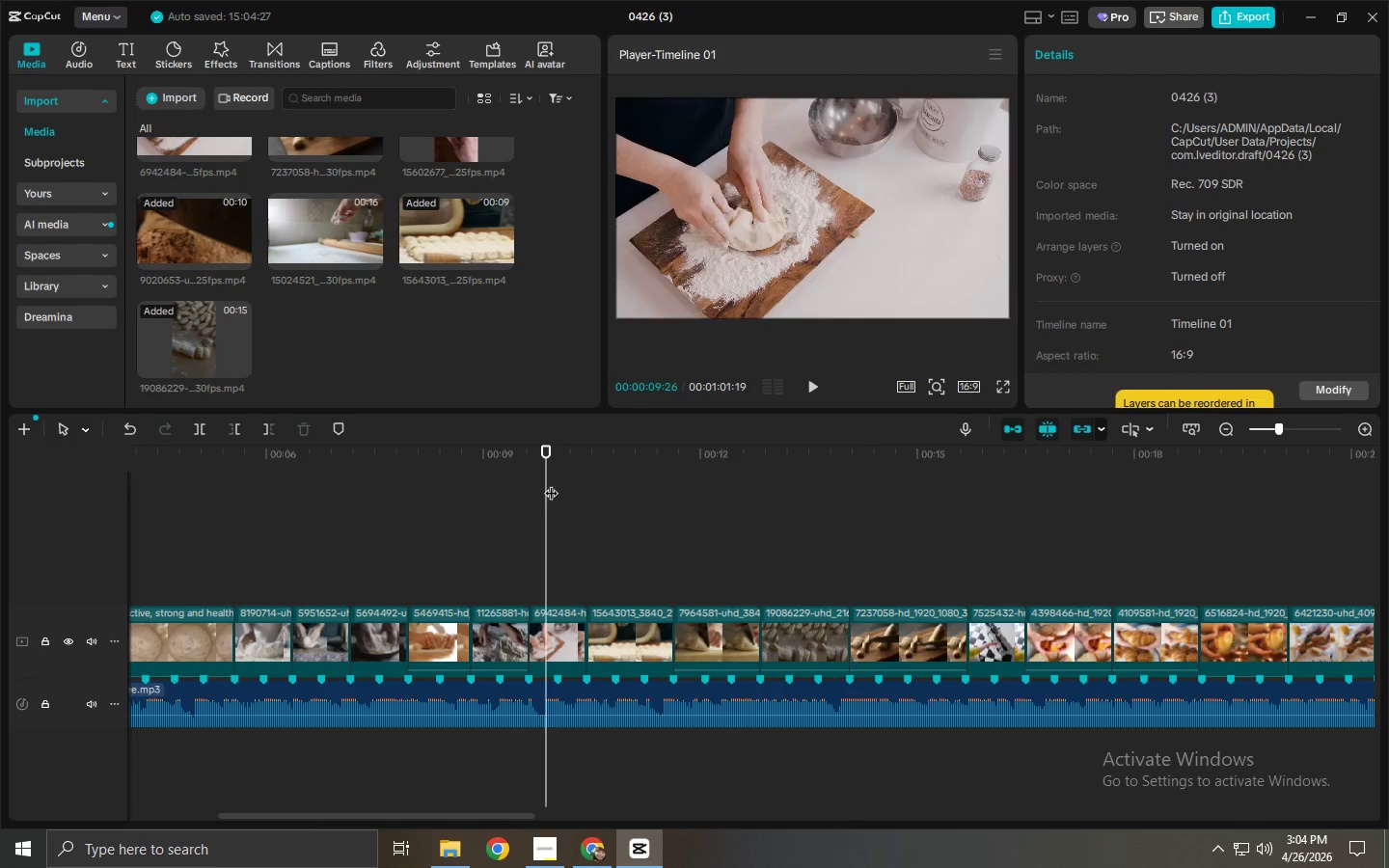 
double_click([562, 477])
 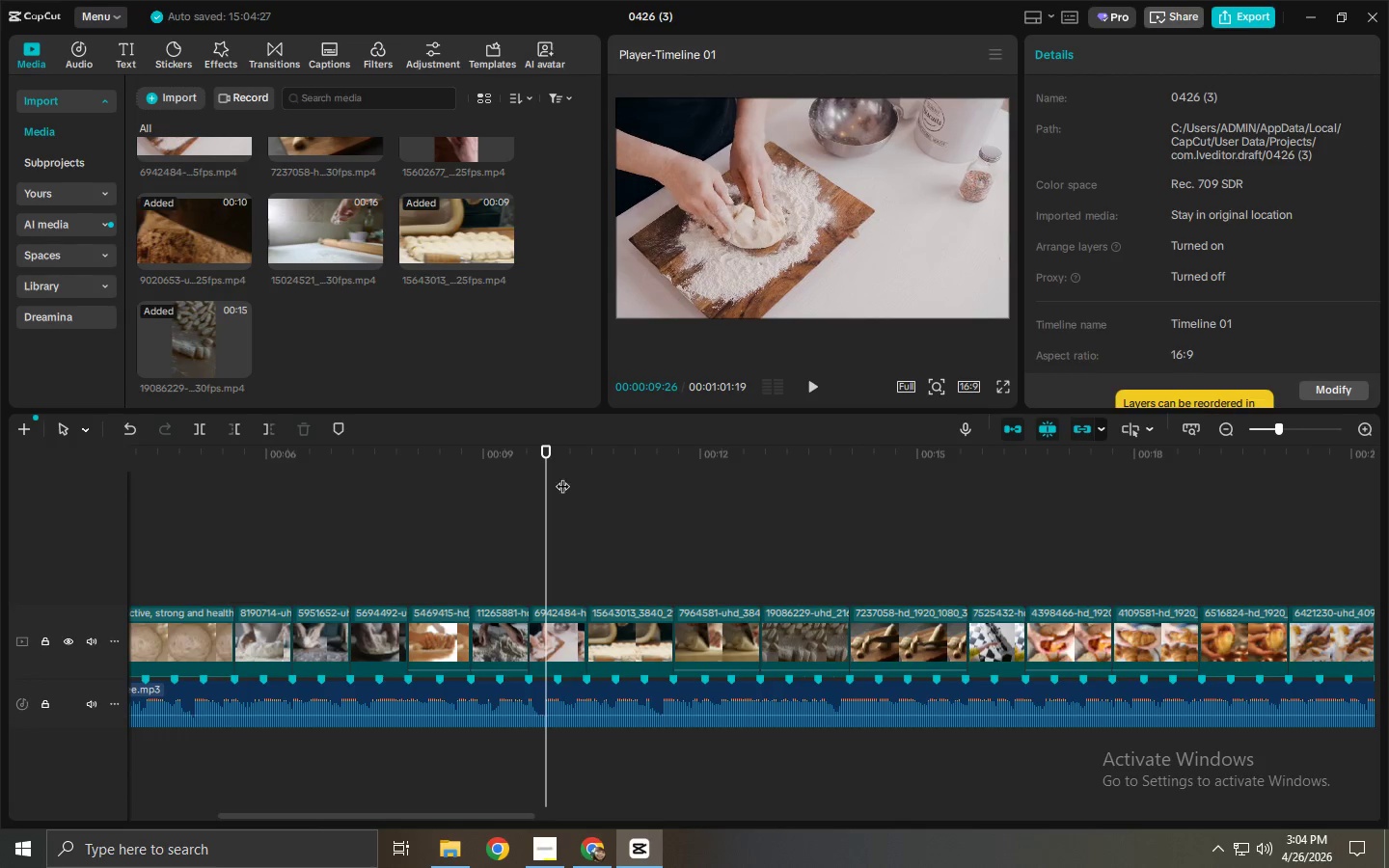 
key(Space)
 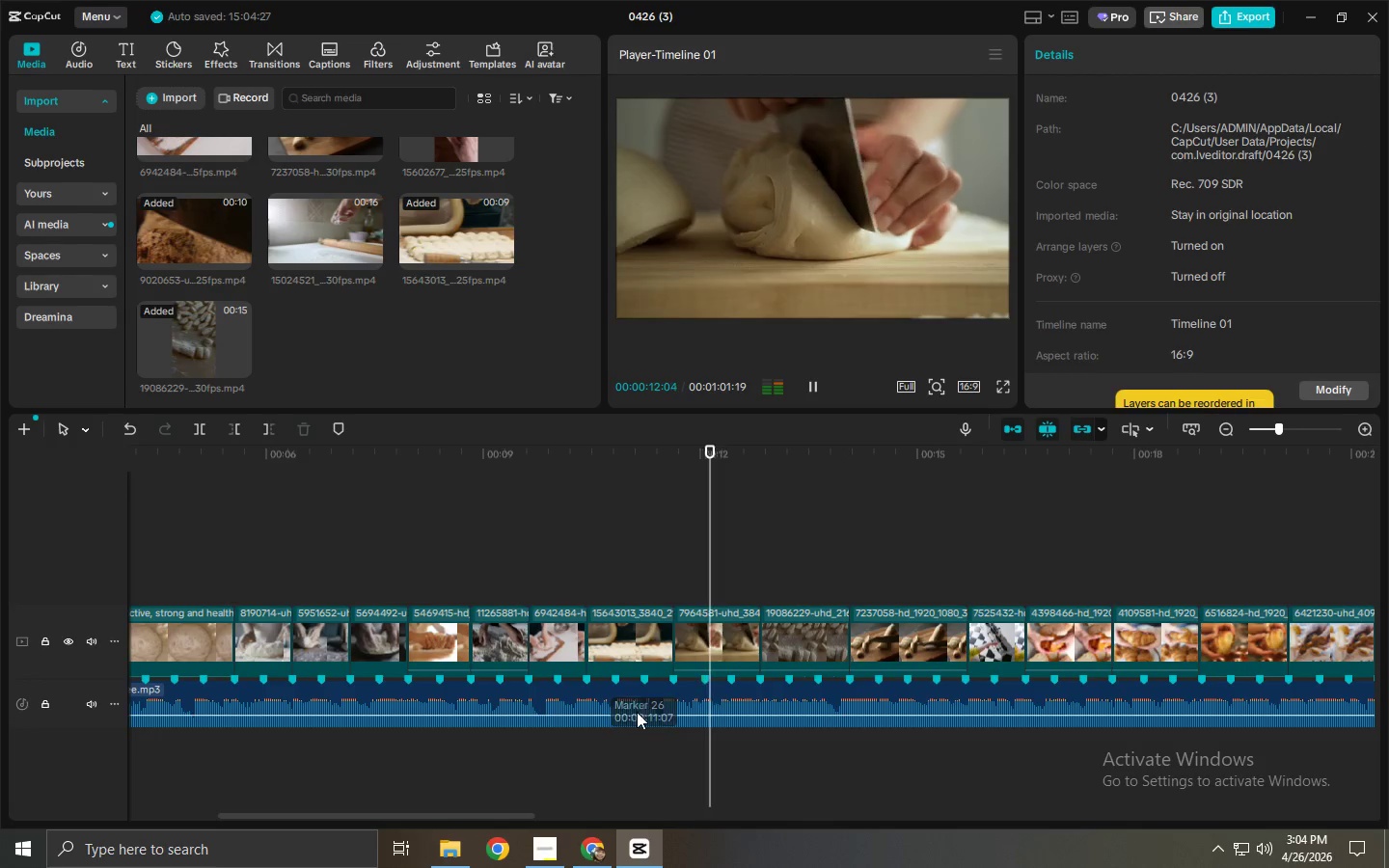 
left_click_drag(start_coordinate=[508, 820], to_coordinate=[621, 823])
 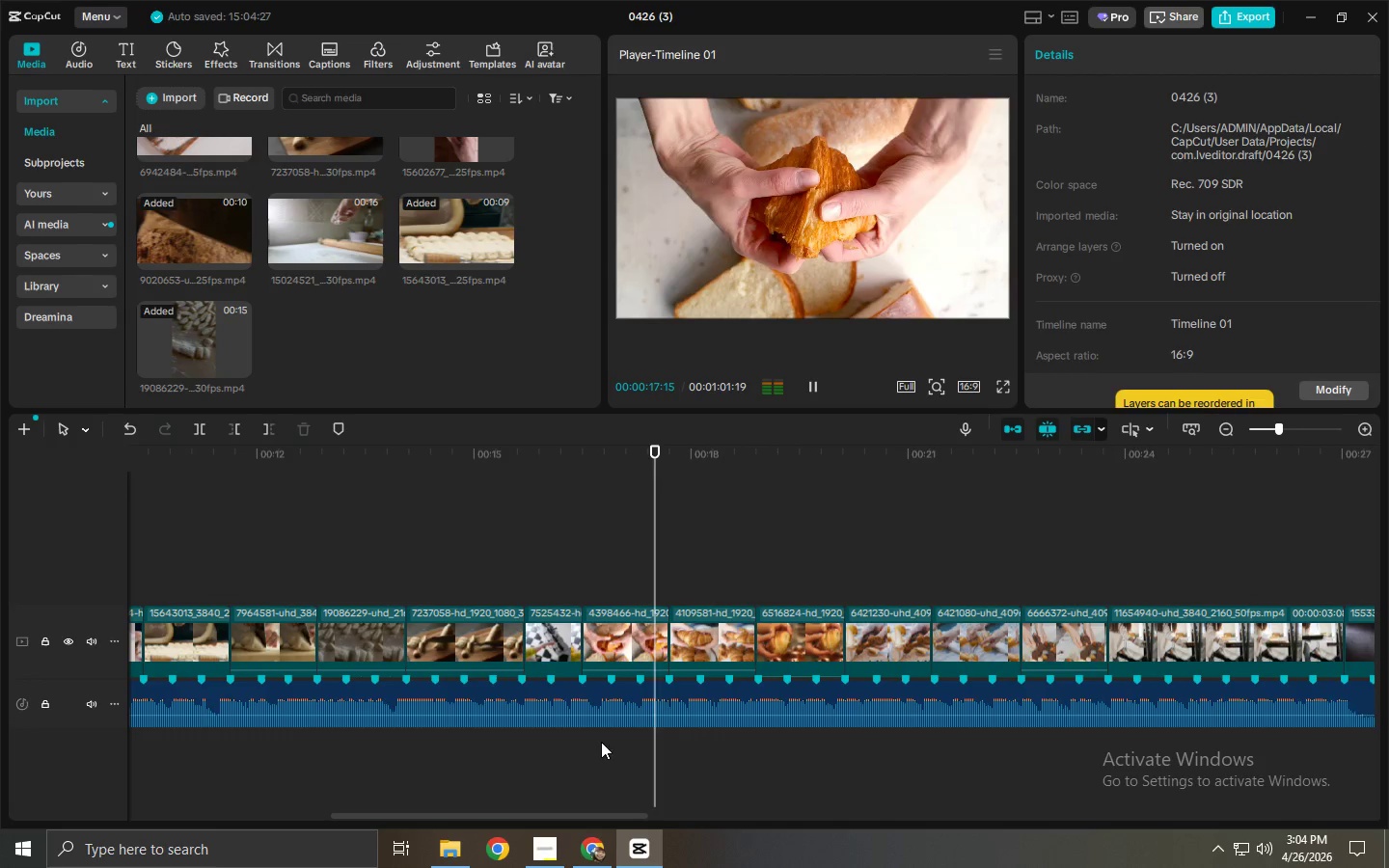 
key(Space)
 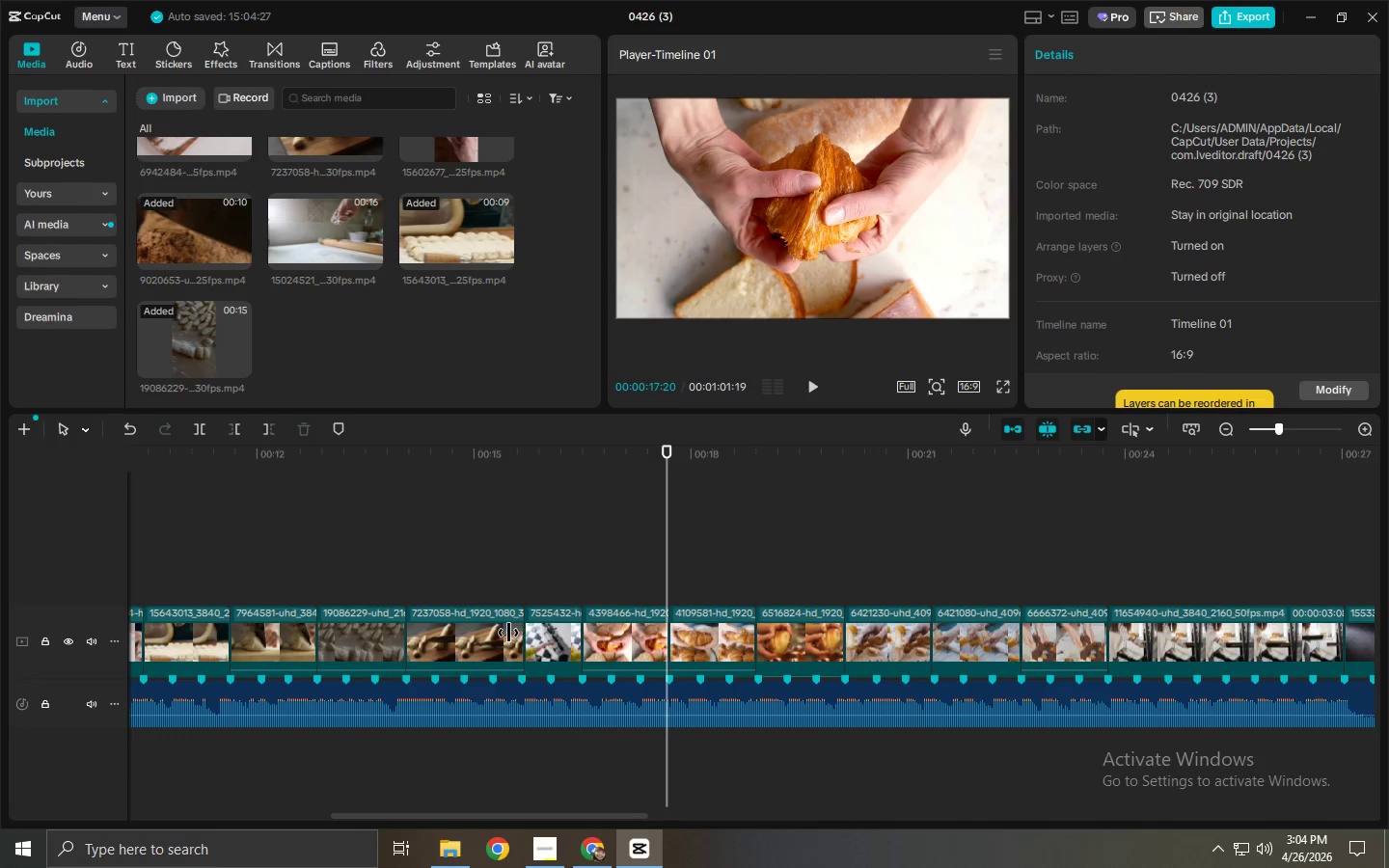 
left_click([555, 638])
 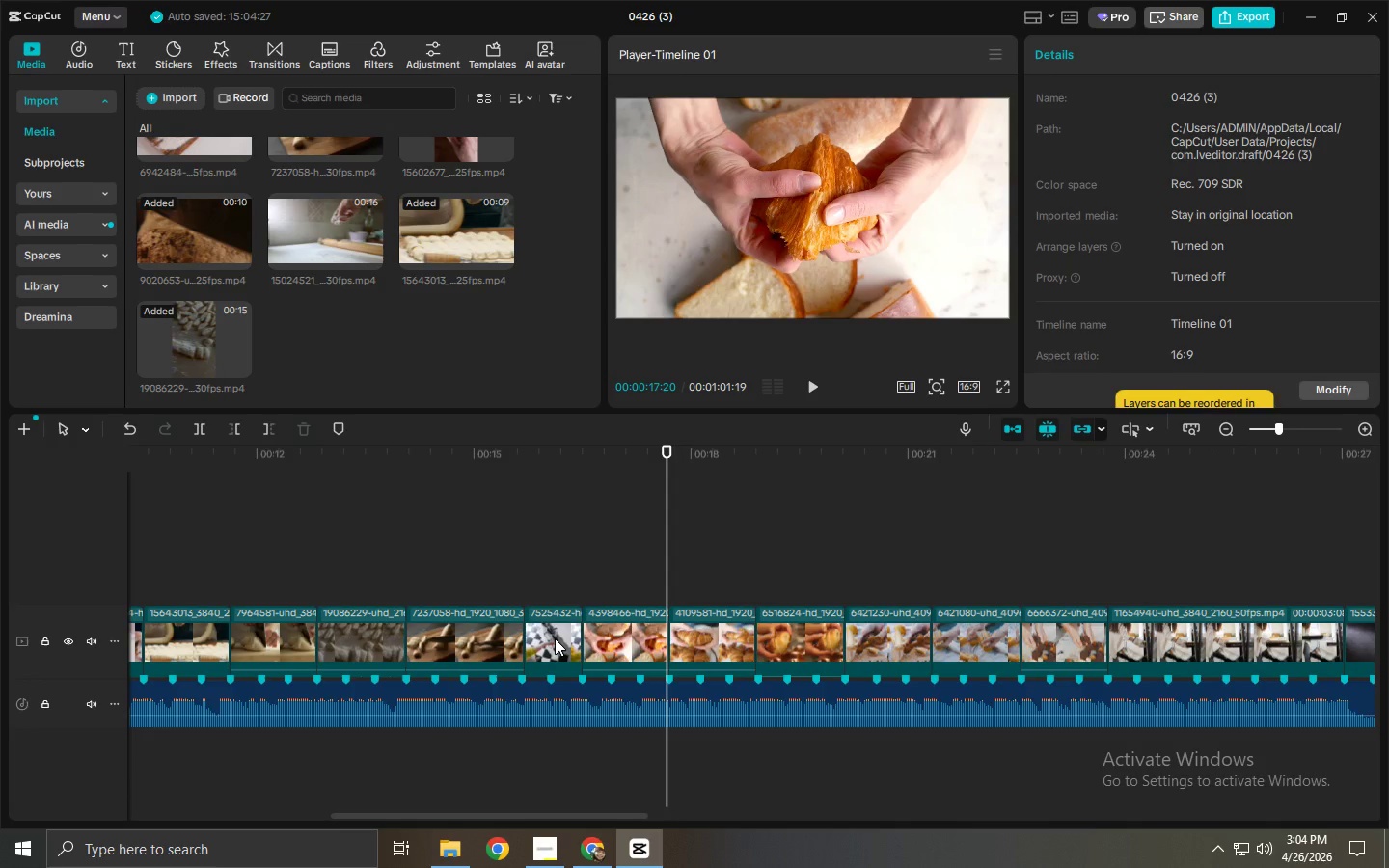 
left_click_drag(start_coordinate=[583, 637], to_coordinate=[608, 638])
 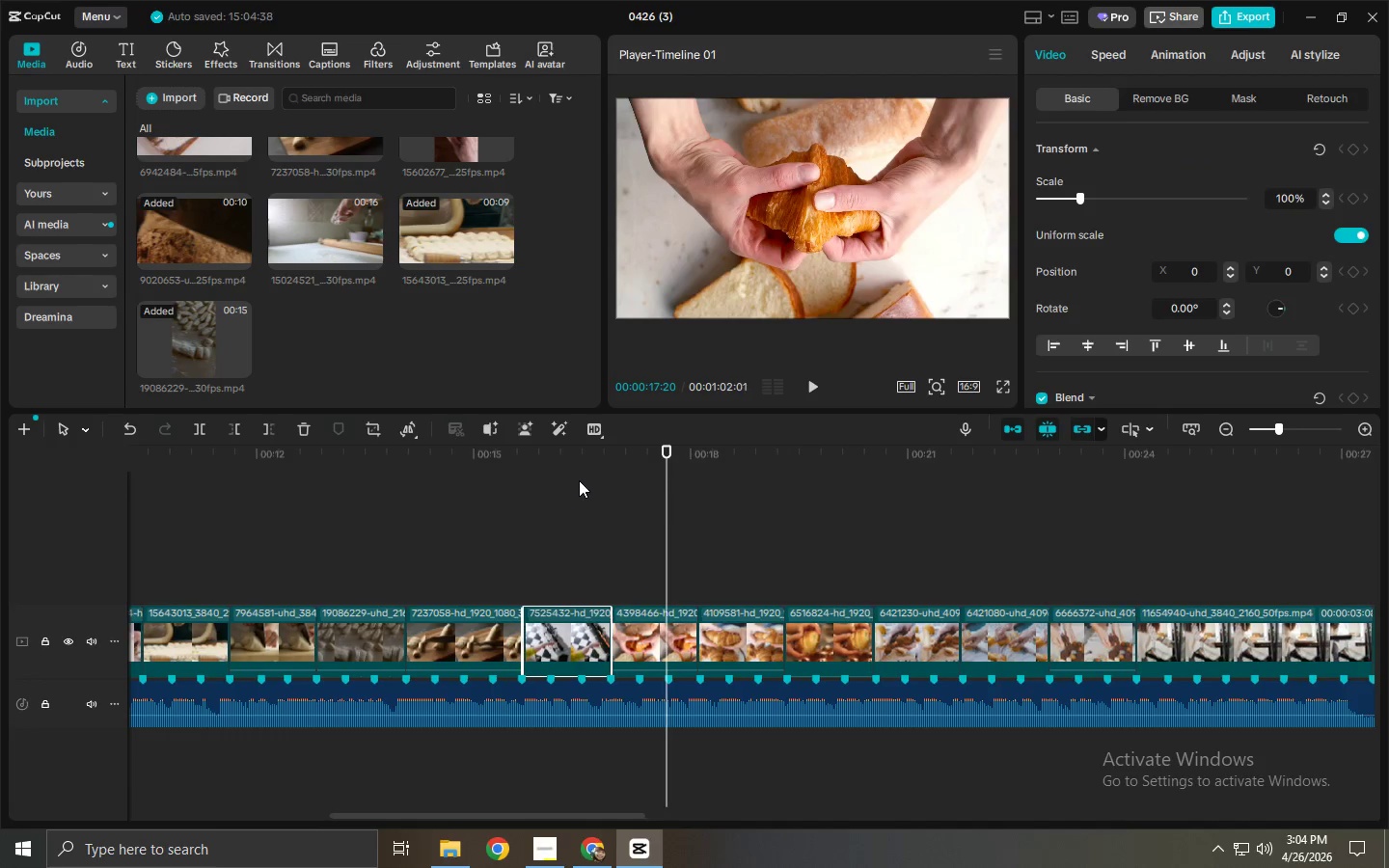 
left_click([579, 480])
 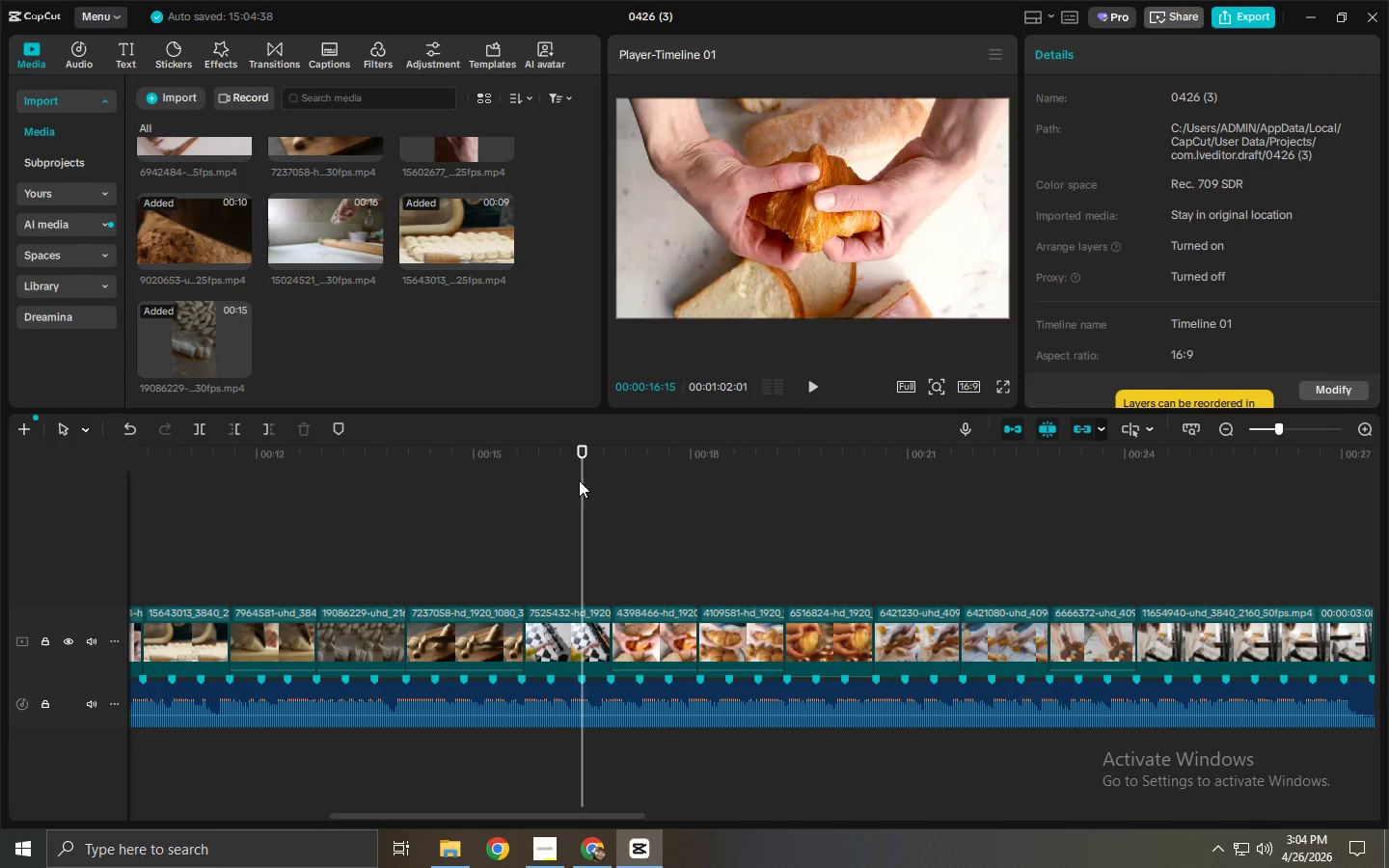 
key(Space)
 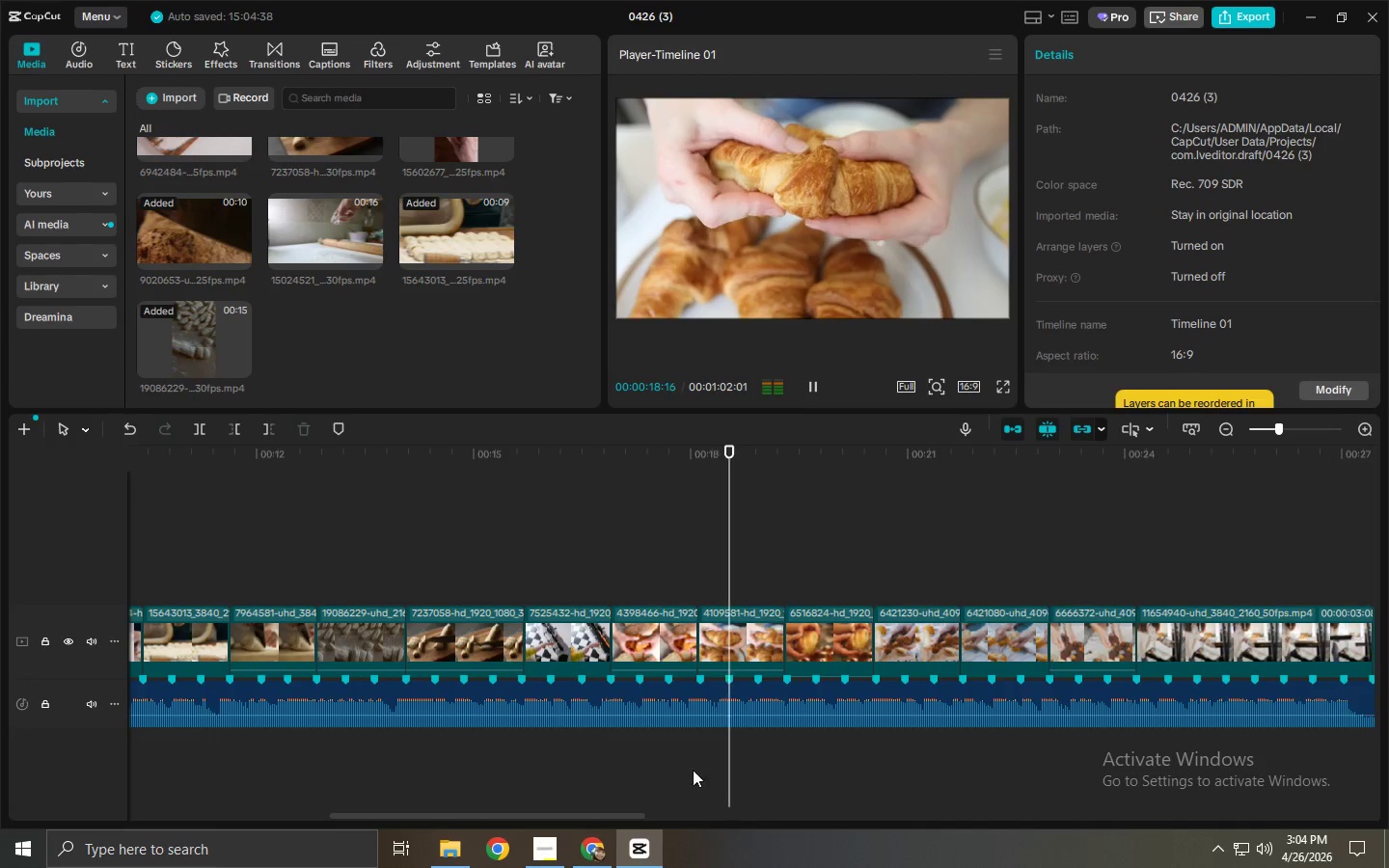 
left_click_drag(start_coordinate=[603, 812], to_coordinate=[725, 809])
 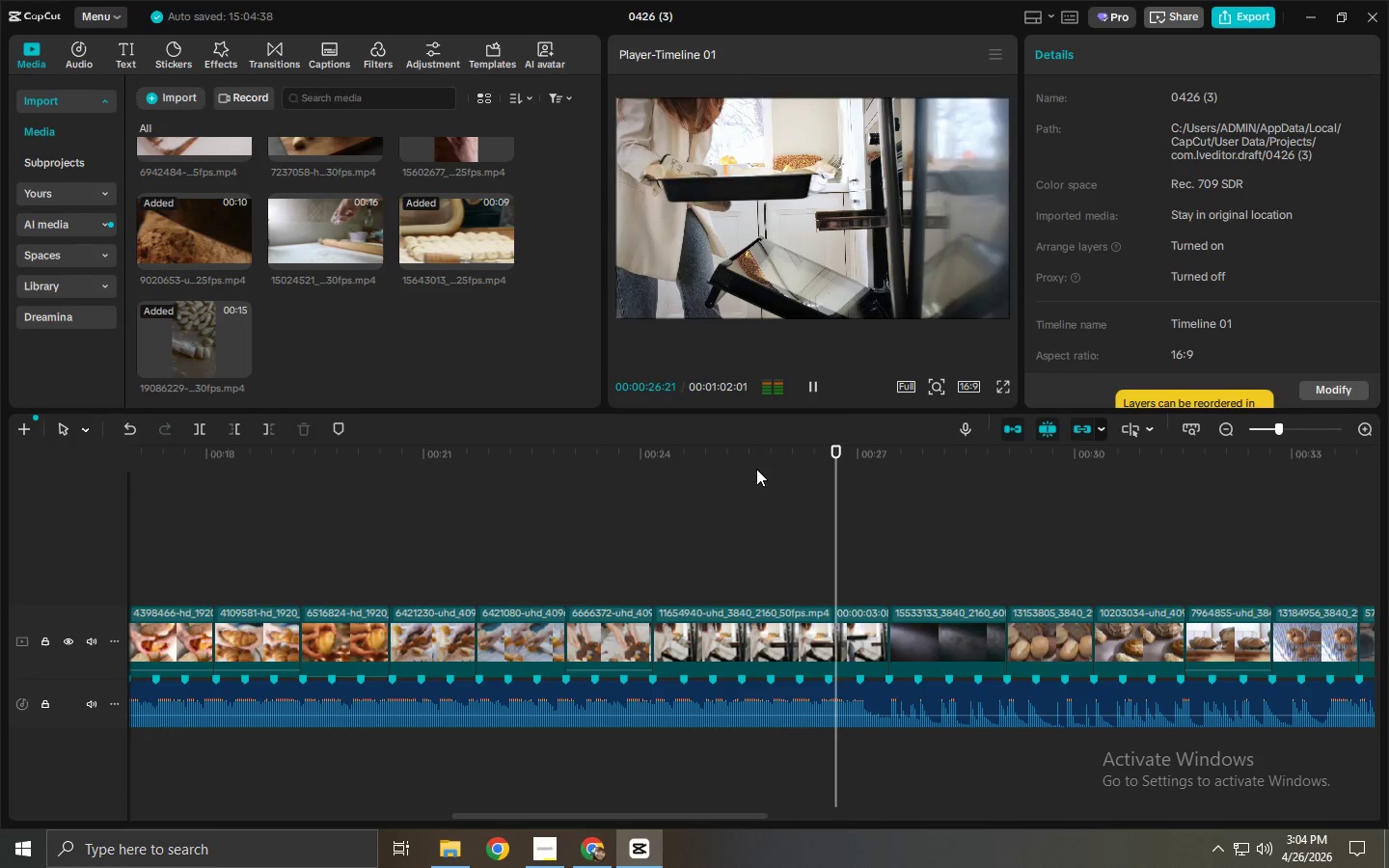 
key(Space)
 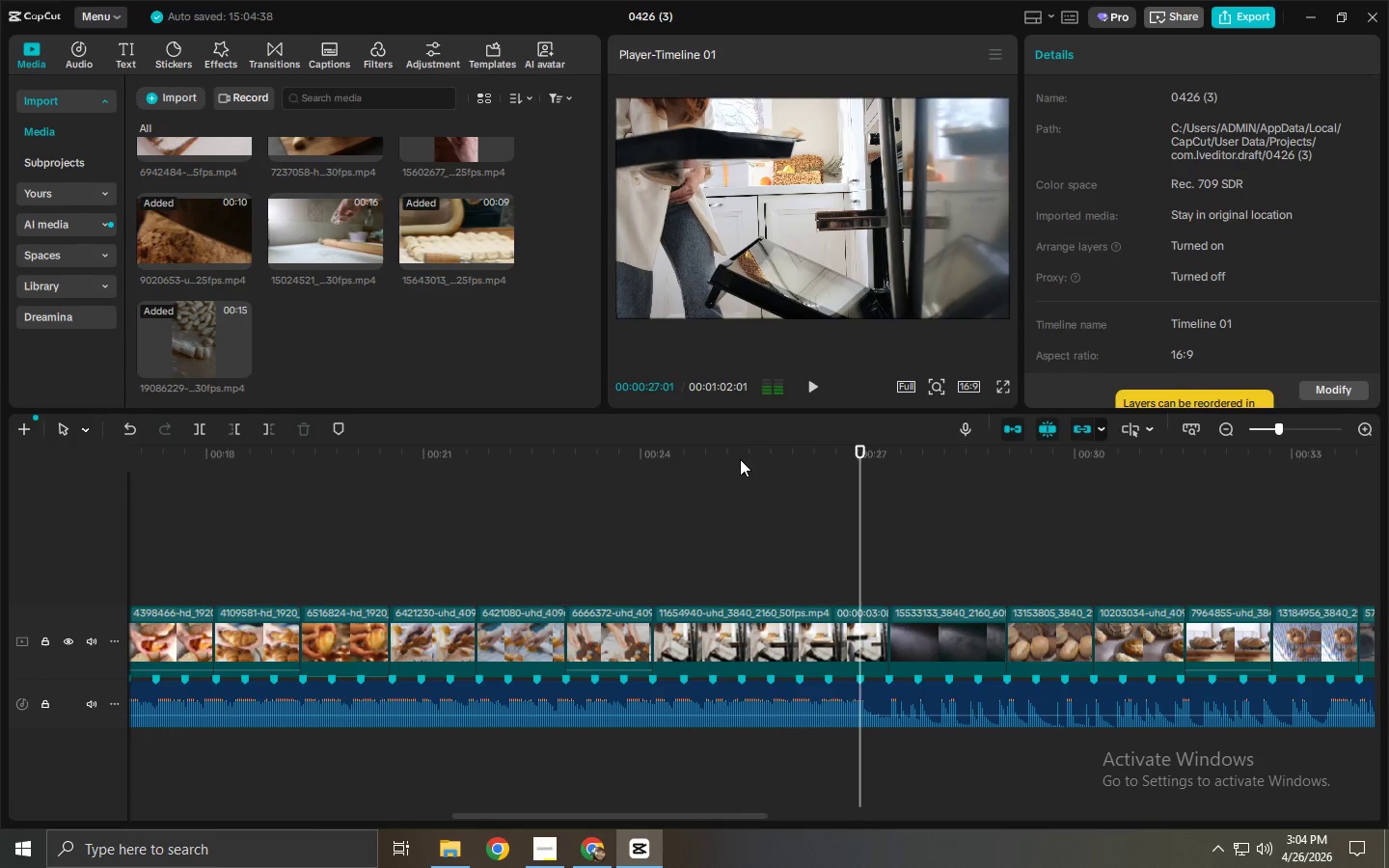 
left_click_drag(start_coordinate=[740, 459], to_coordinate=[714, 464])
 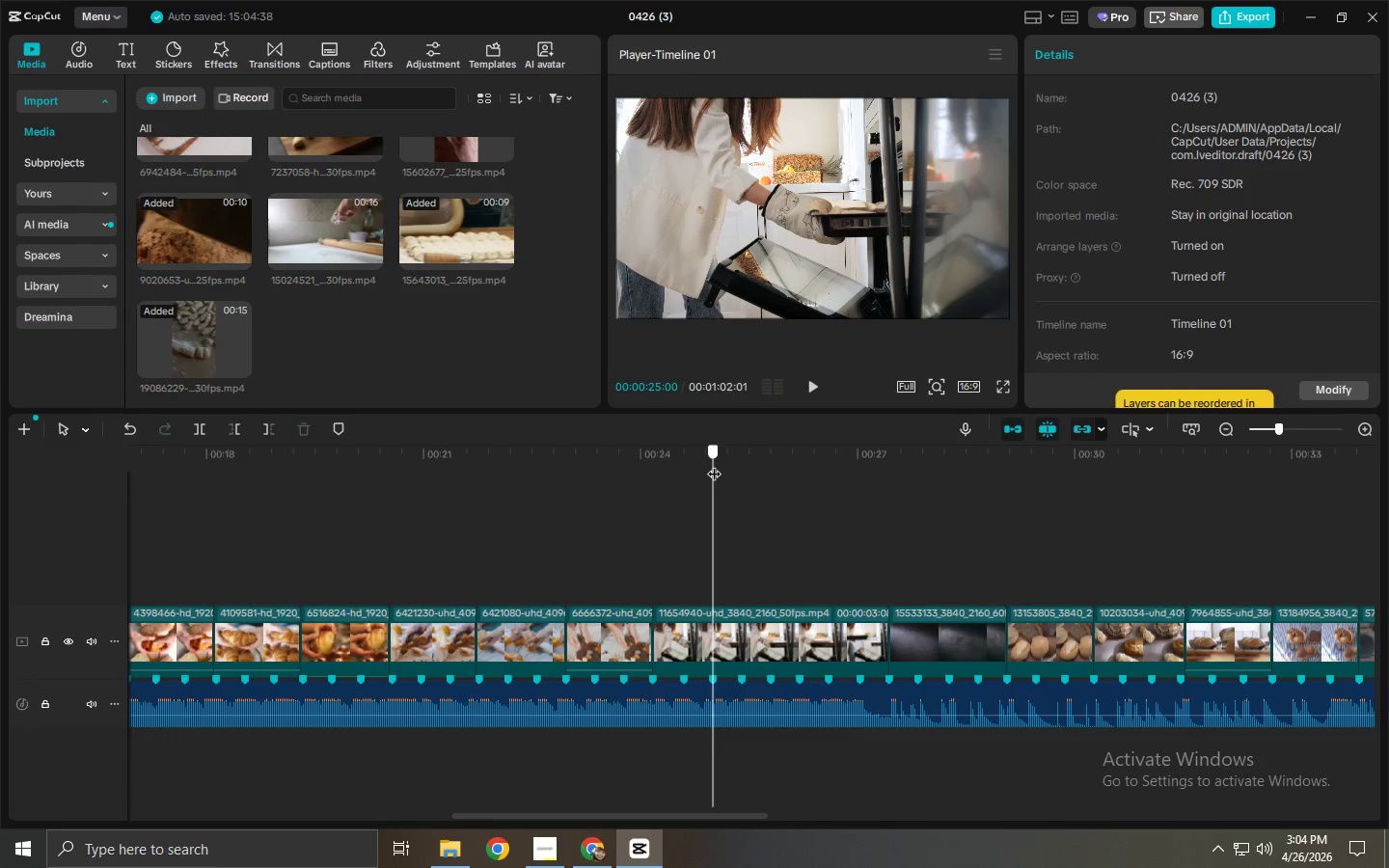 
key(Space)
 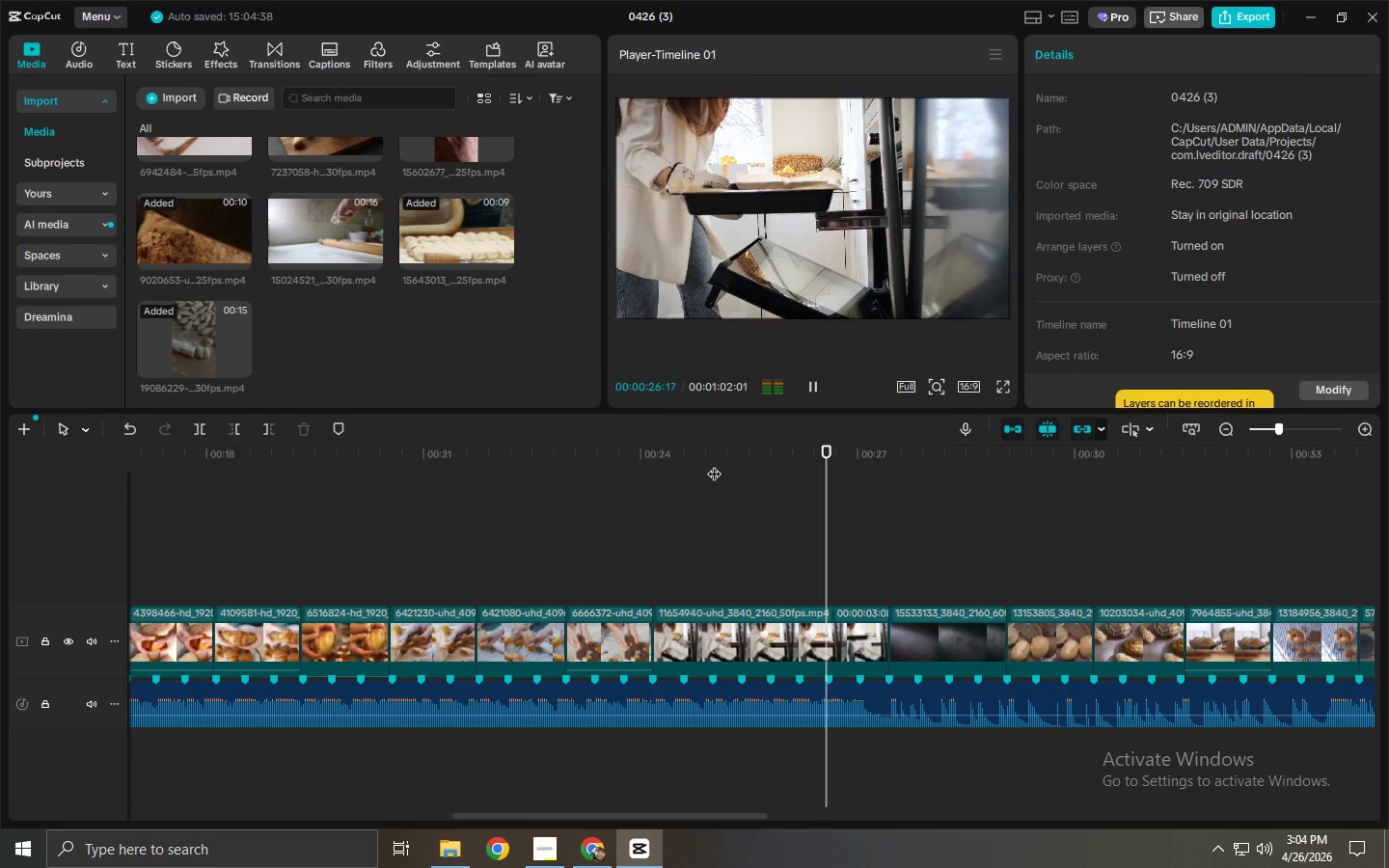 
key(Space)
 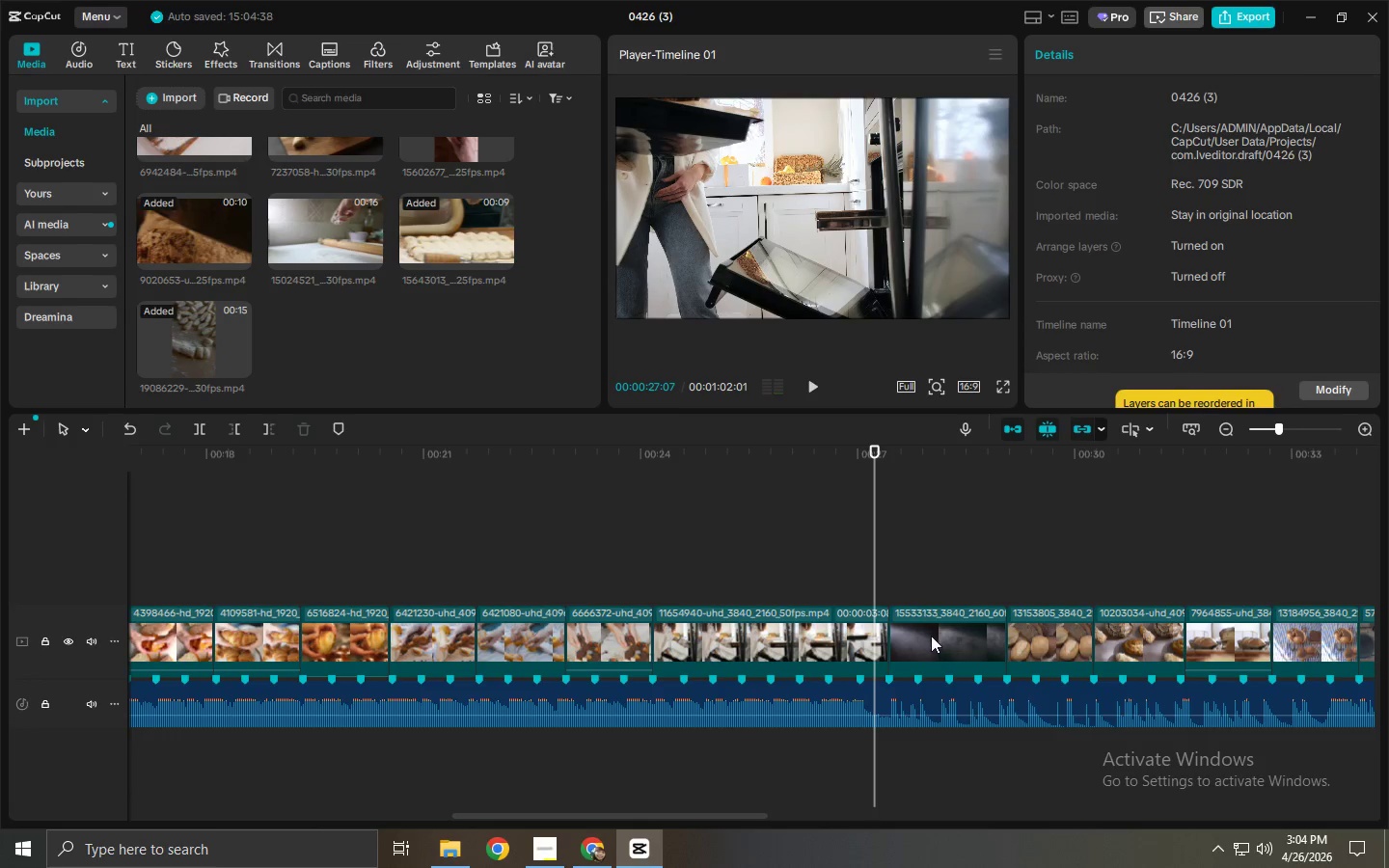 
left_click([859, 633])
 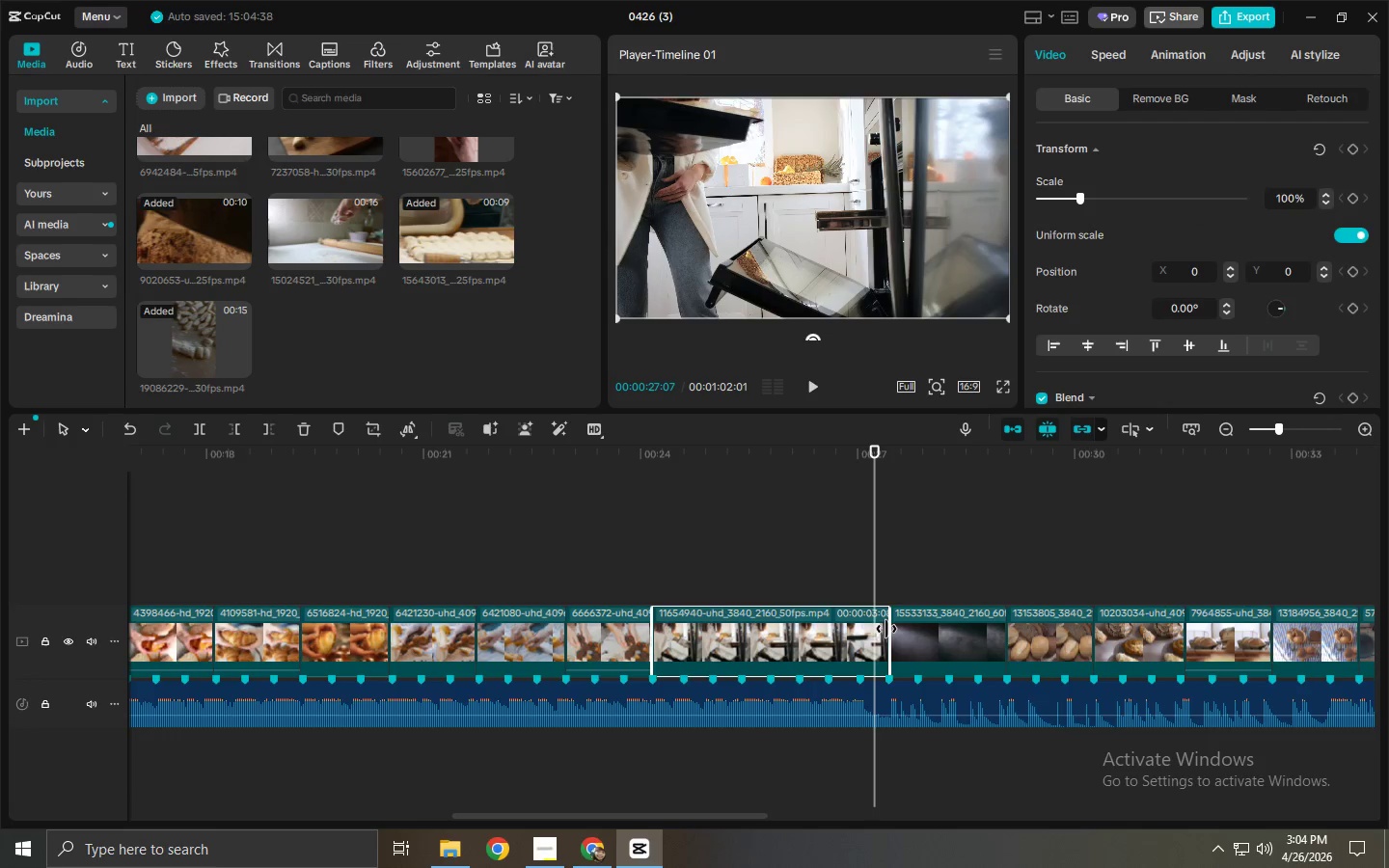 
left_click_drag(start_coordinate=[891, 629], to_coordinate=[851, 637])
 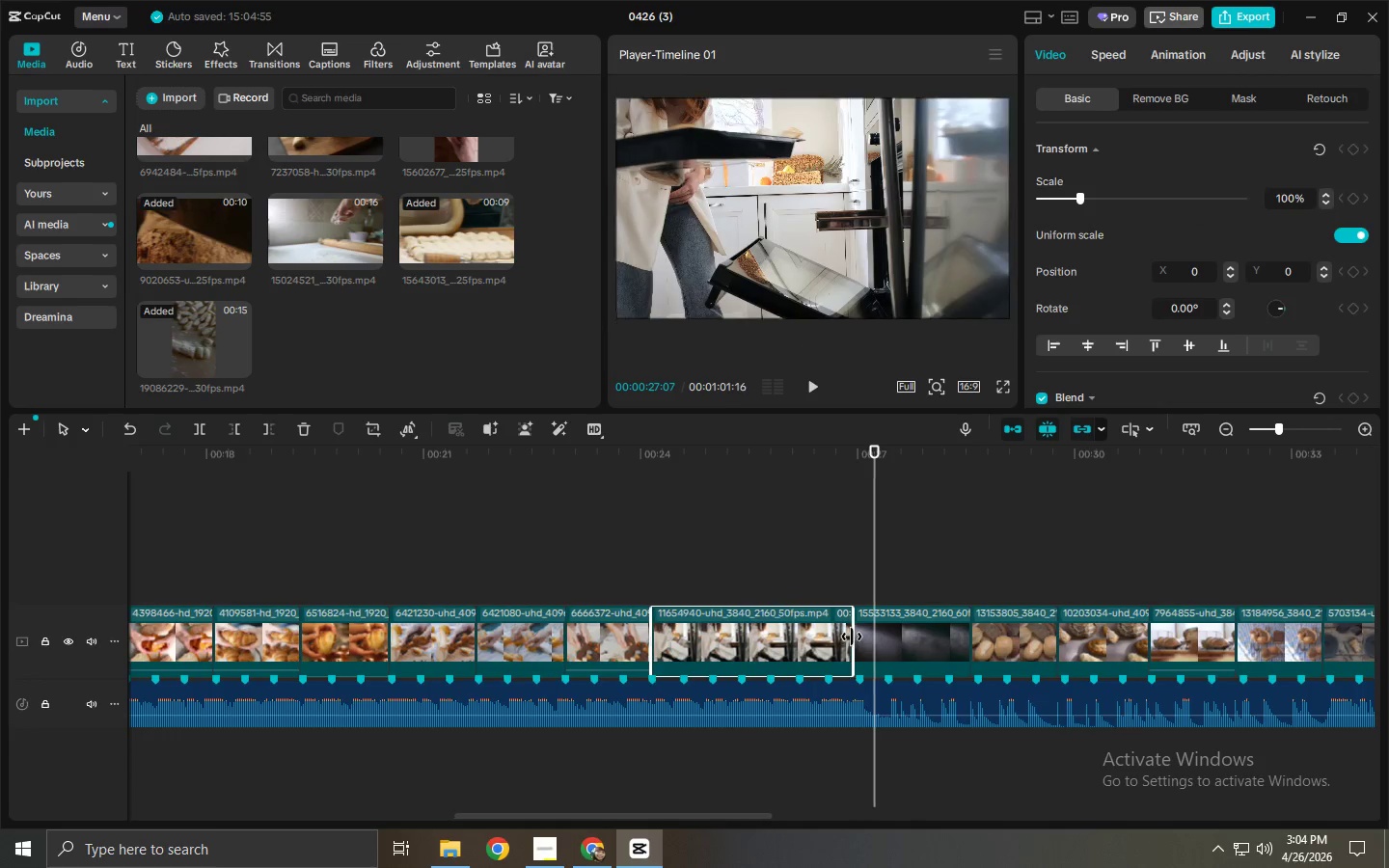 
left_click_drag(start_coordinate=[852, 637], to_coordinate=[861, 637])
 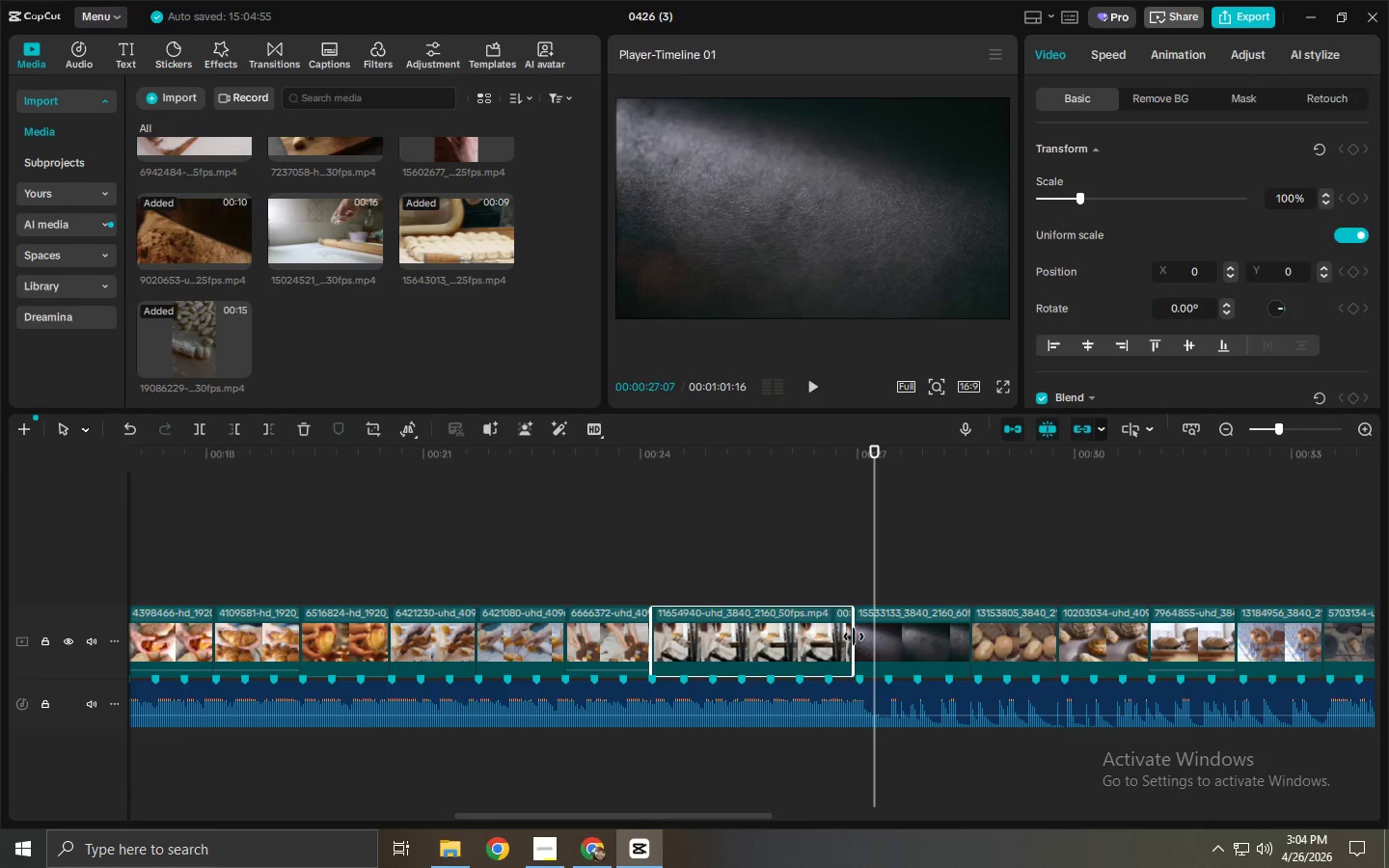 
left_click_drag(start_coordinate=[854, 637], to_coordinate=[858, 637])
 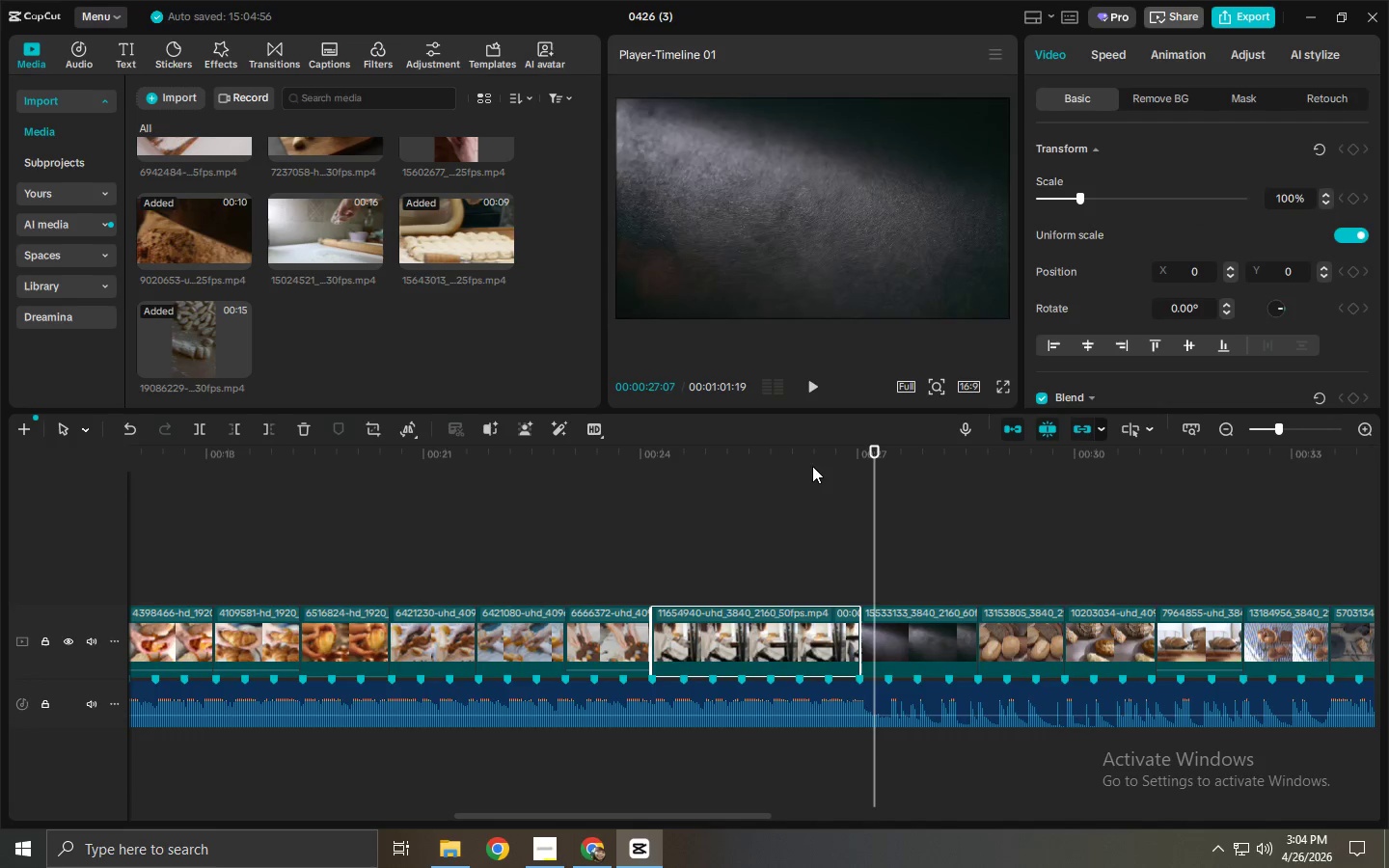 
left_click_drag(start_coordinate=[811, 466], to_coordinate=[766, 465])
 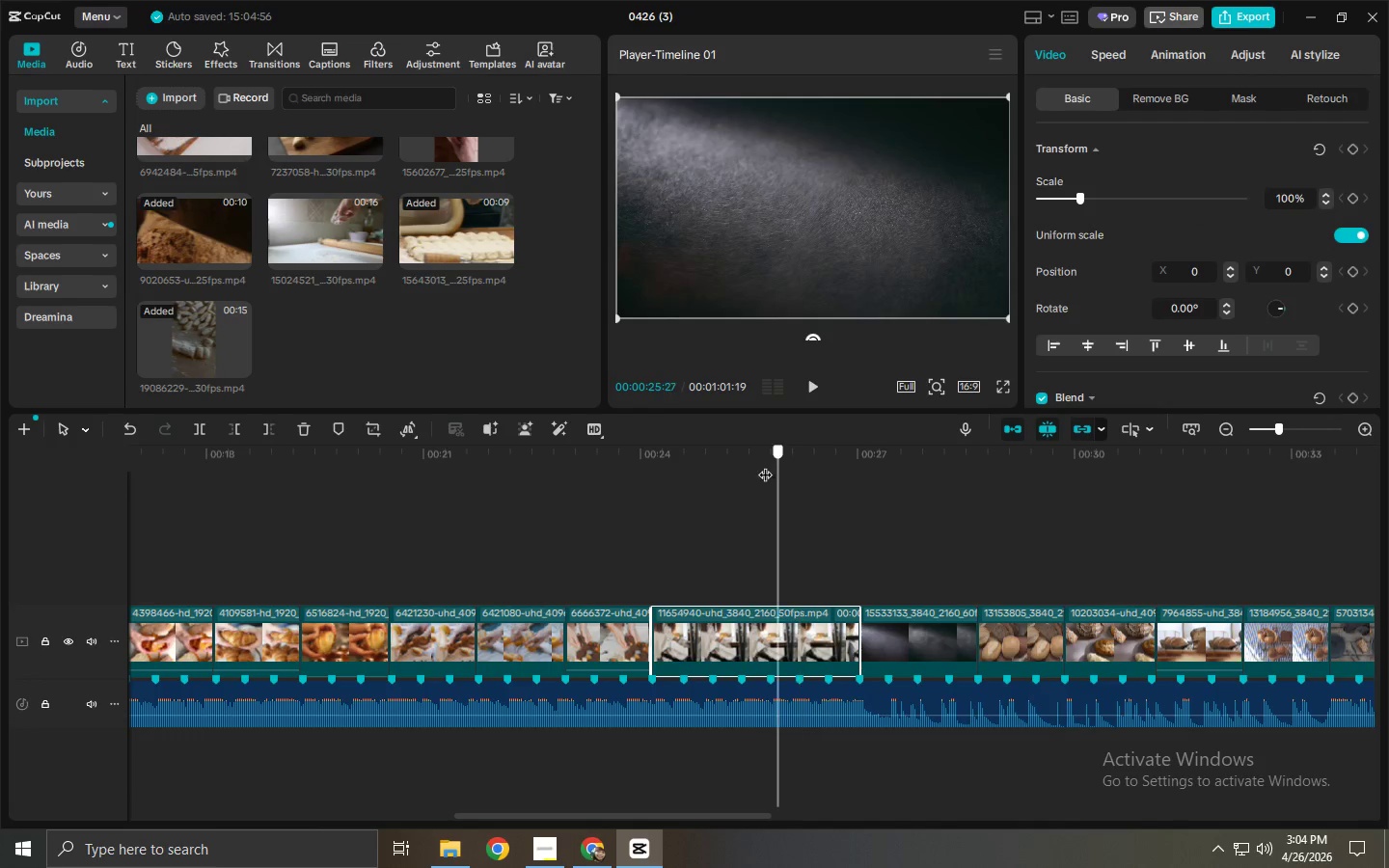 
key(Space)
 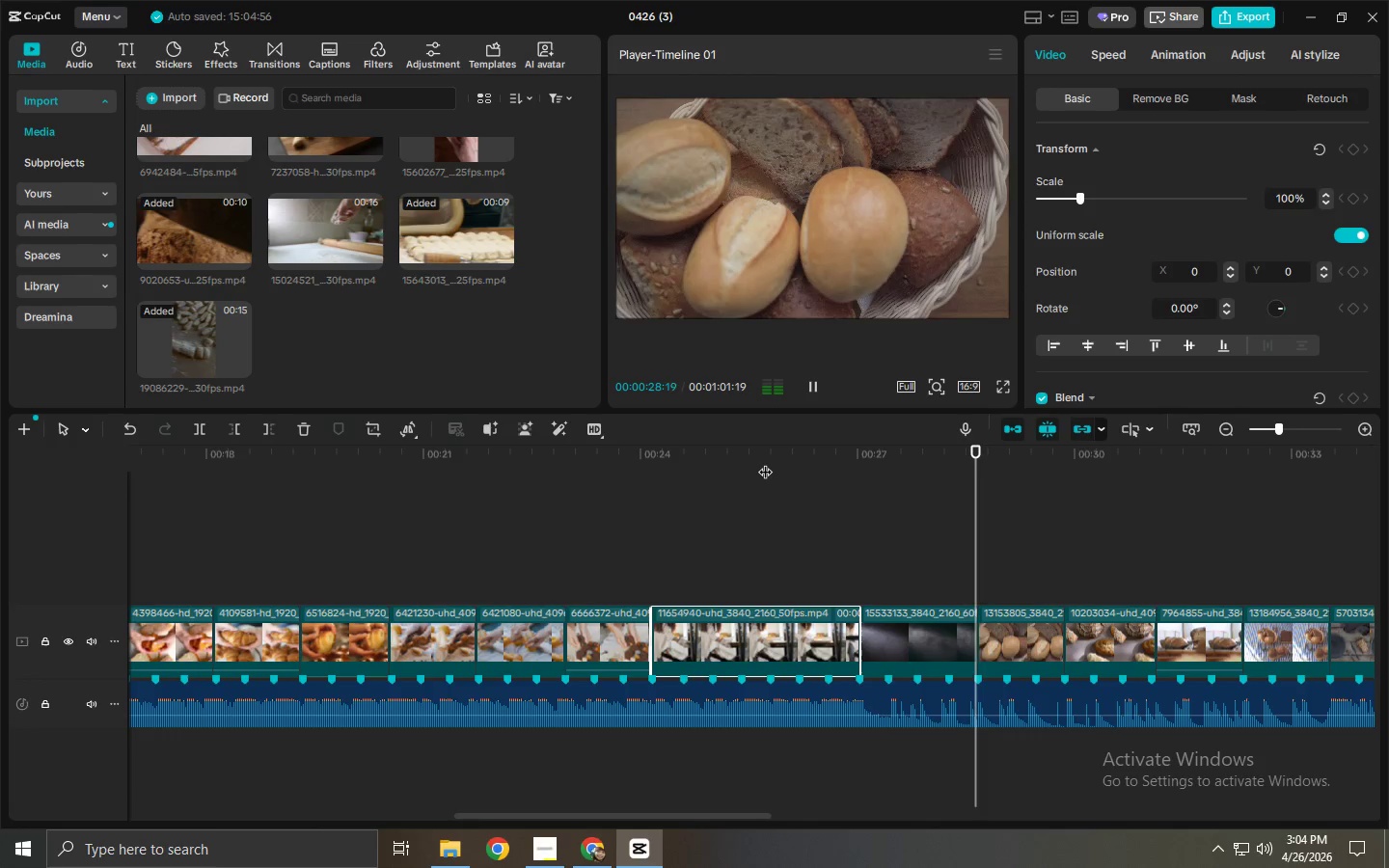 
left_click_drag(start_coordinate=[723, 815], to_coordinate=[743, 818])
 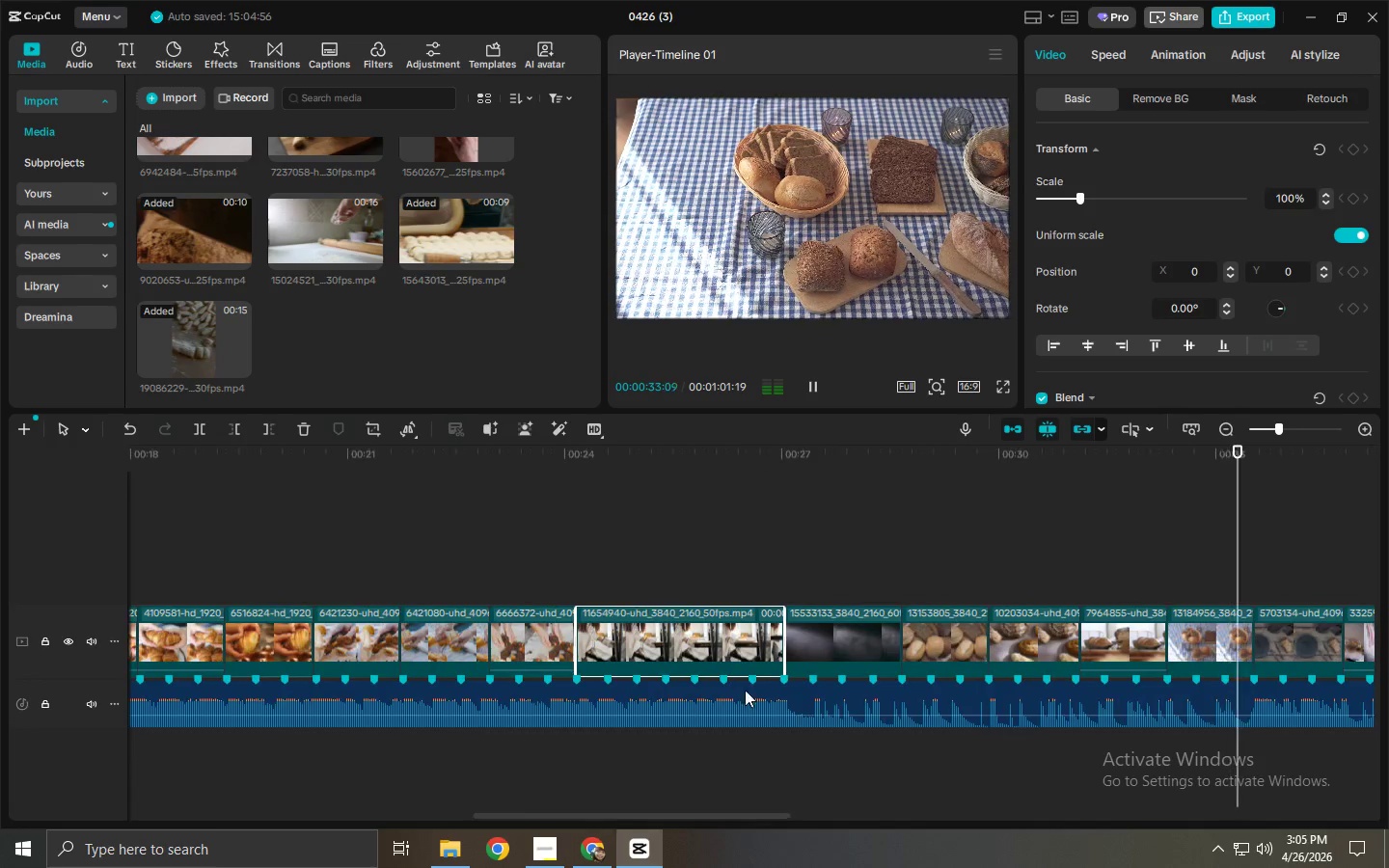 
key(Space)
 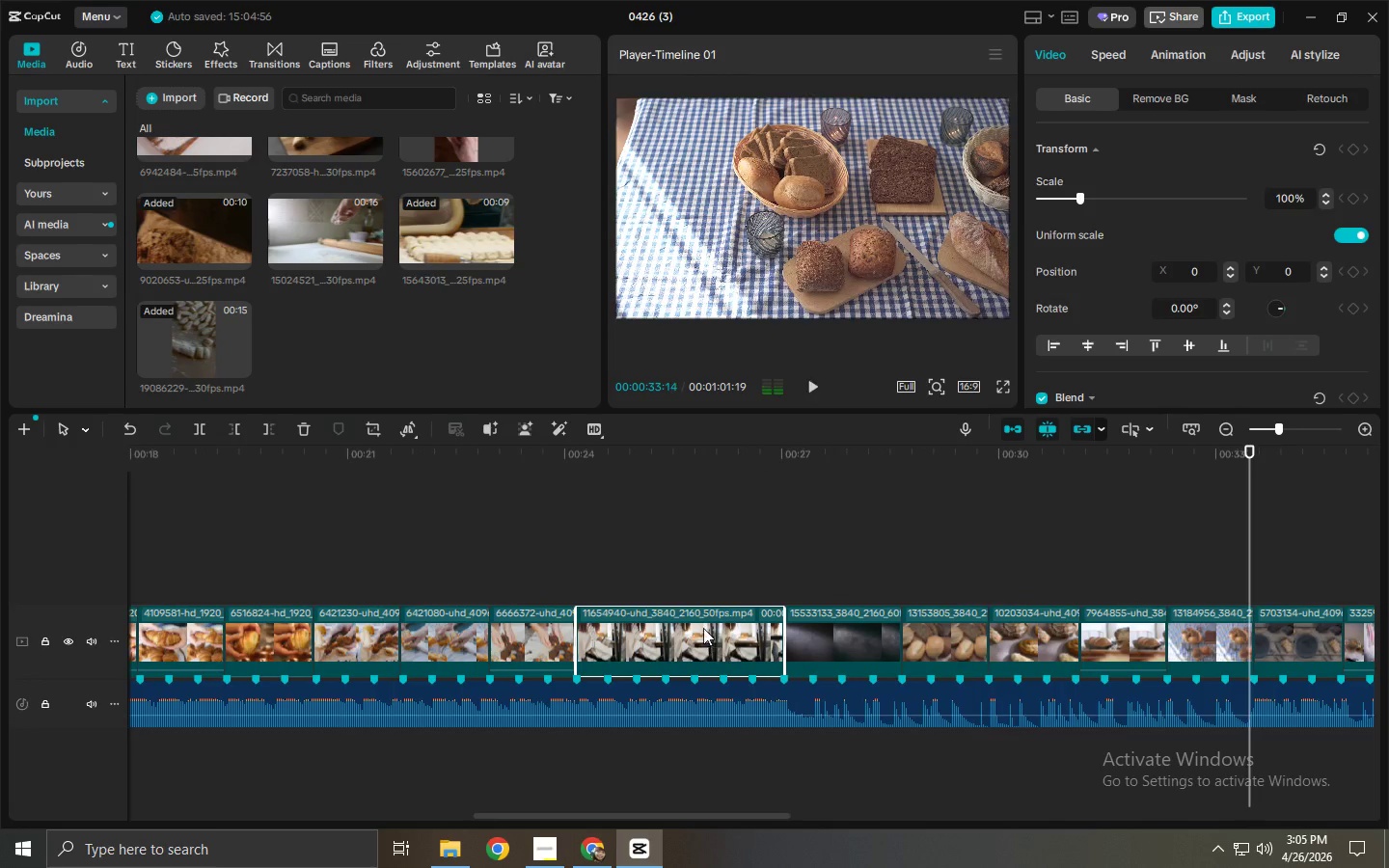 
left_click([703, 628])
 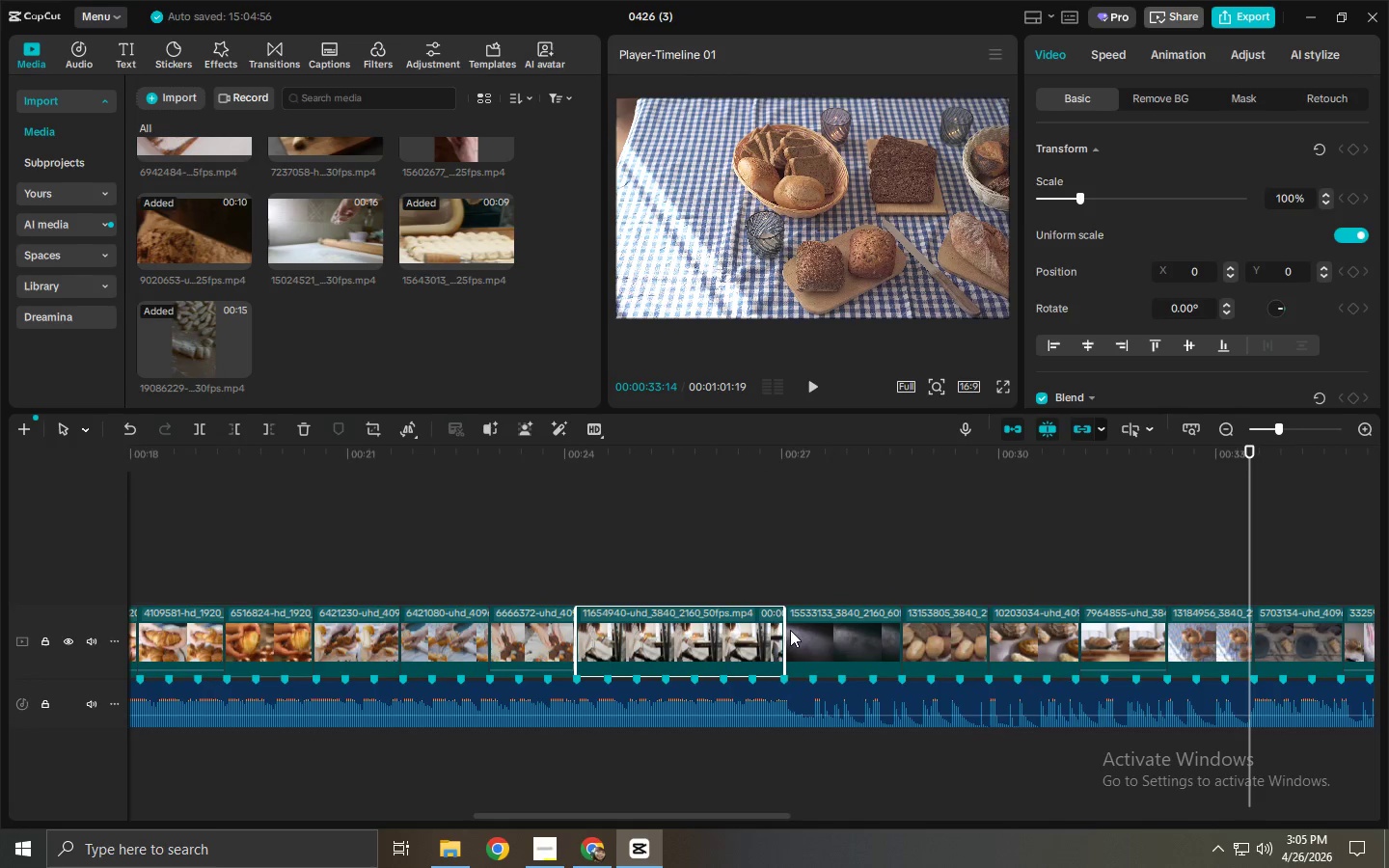 
left_click_drag(start_coordinate=[783, 630], to_coordinate=[694, 645])
 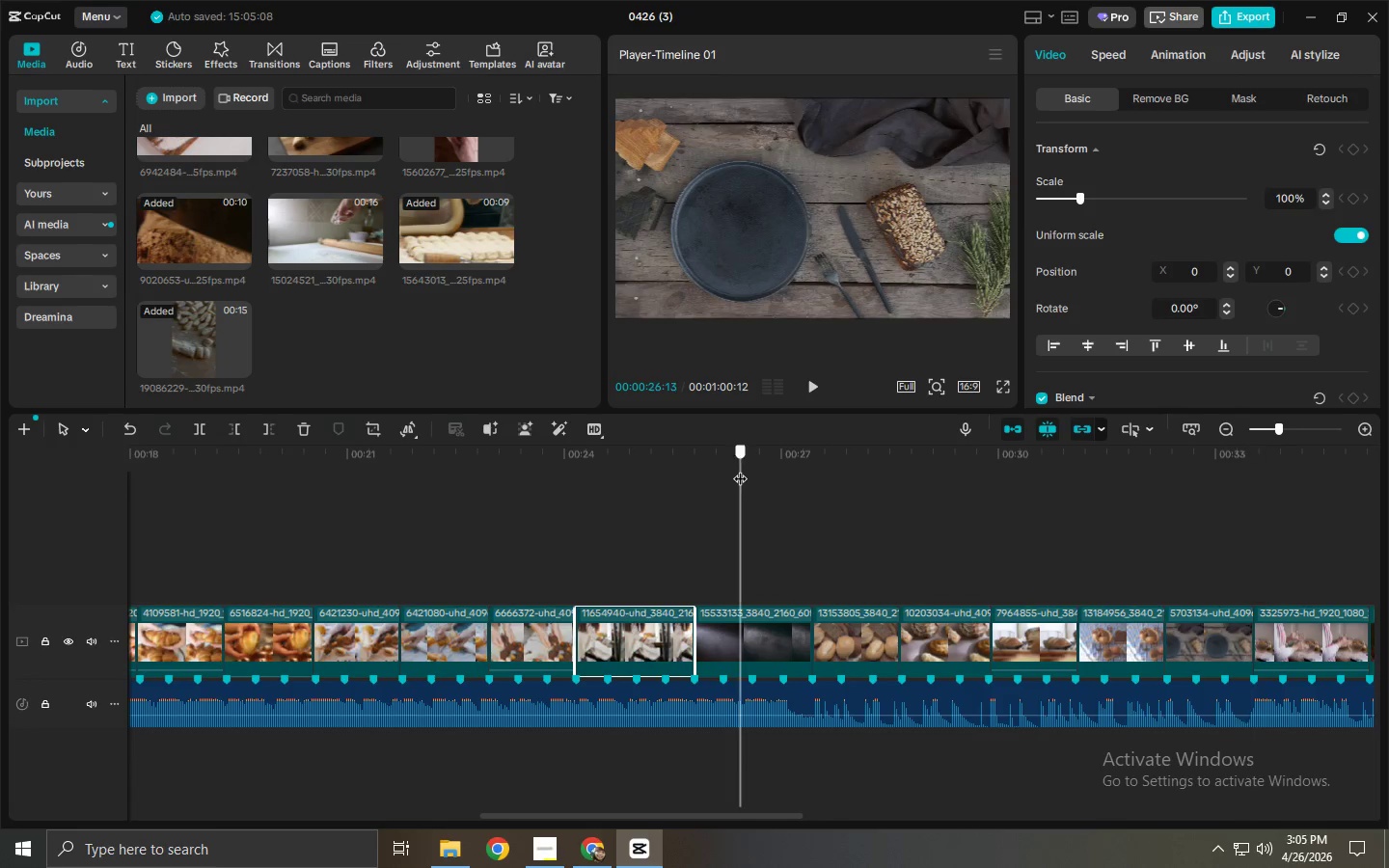 
key(Space)
 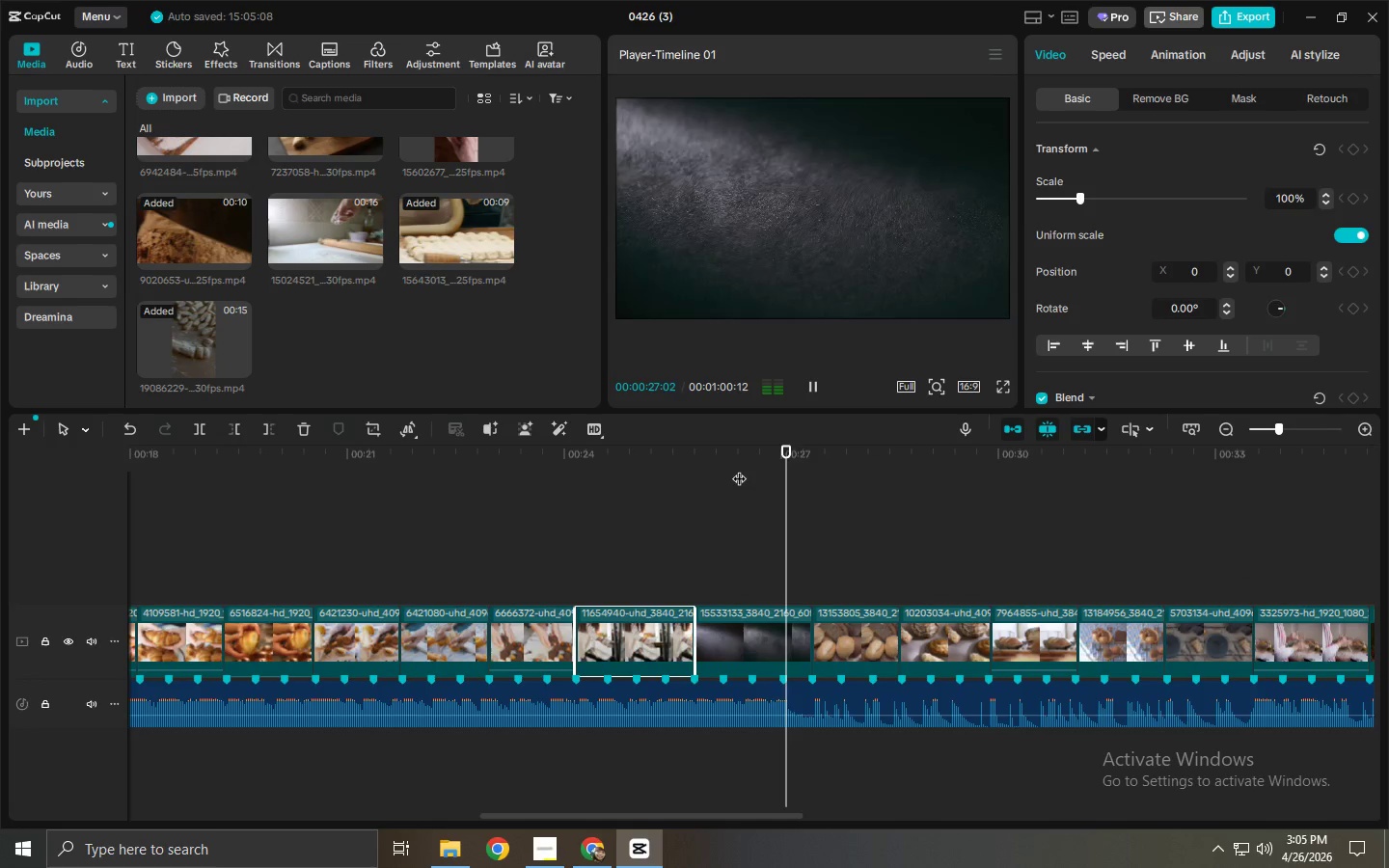 
key(Space)
 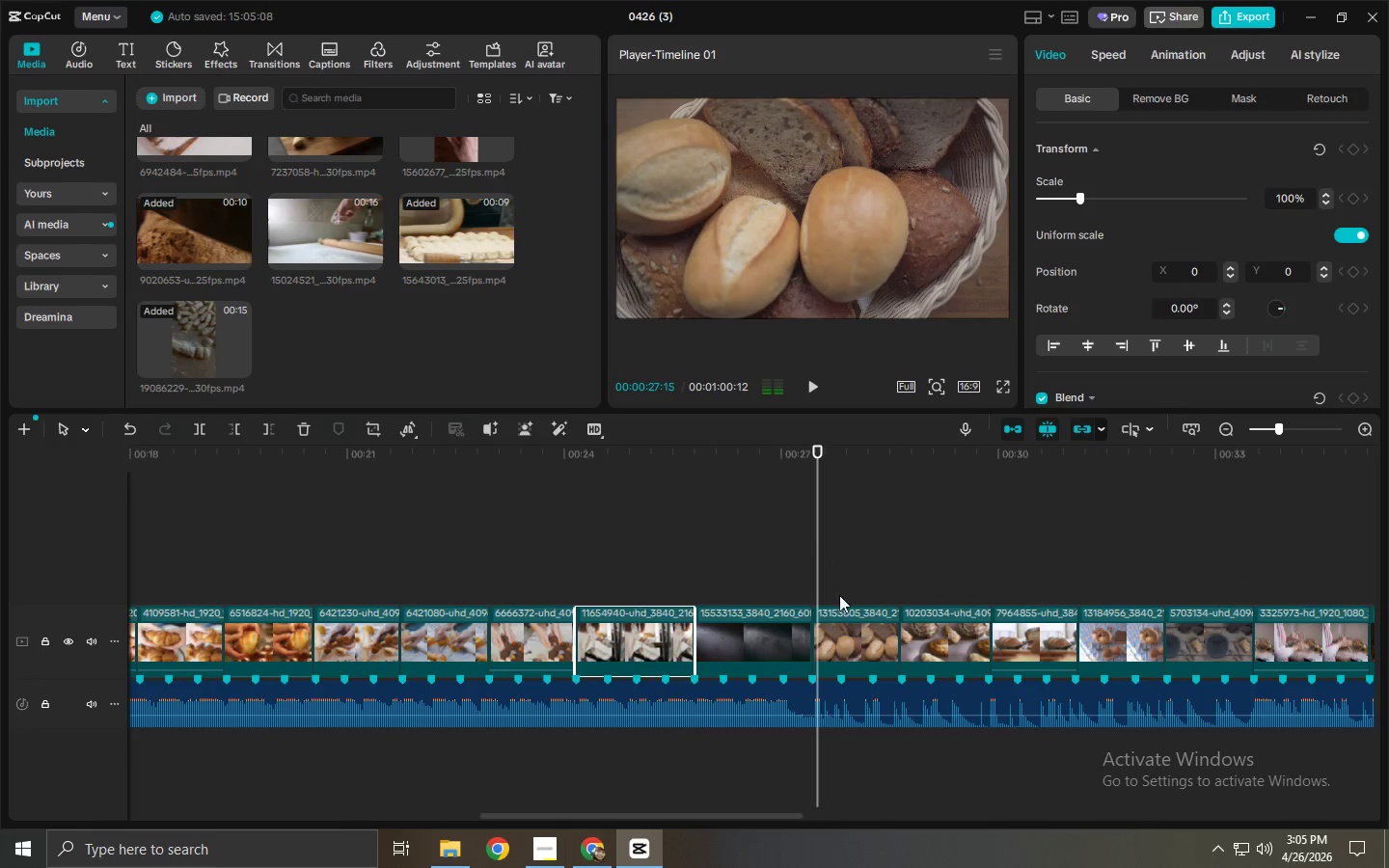 
left_click([782, 635])
 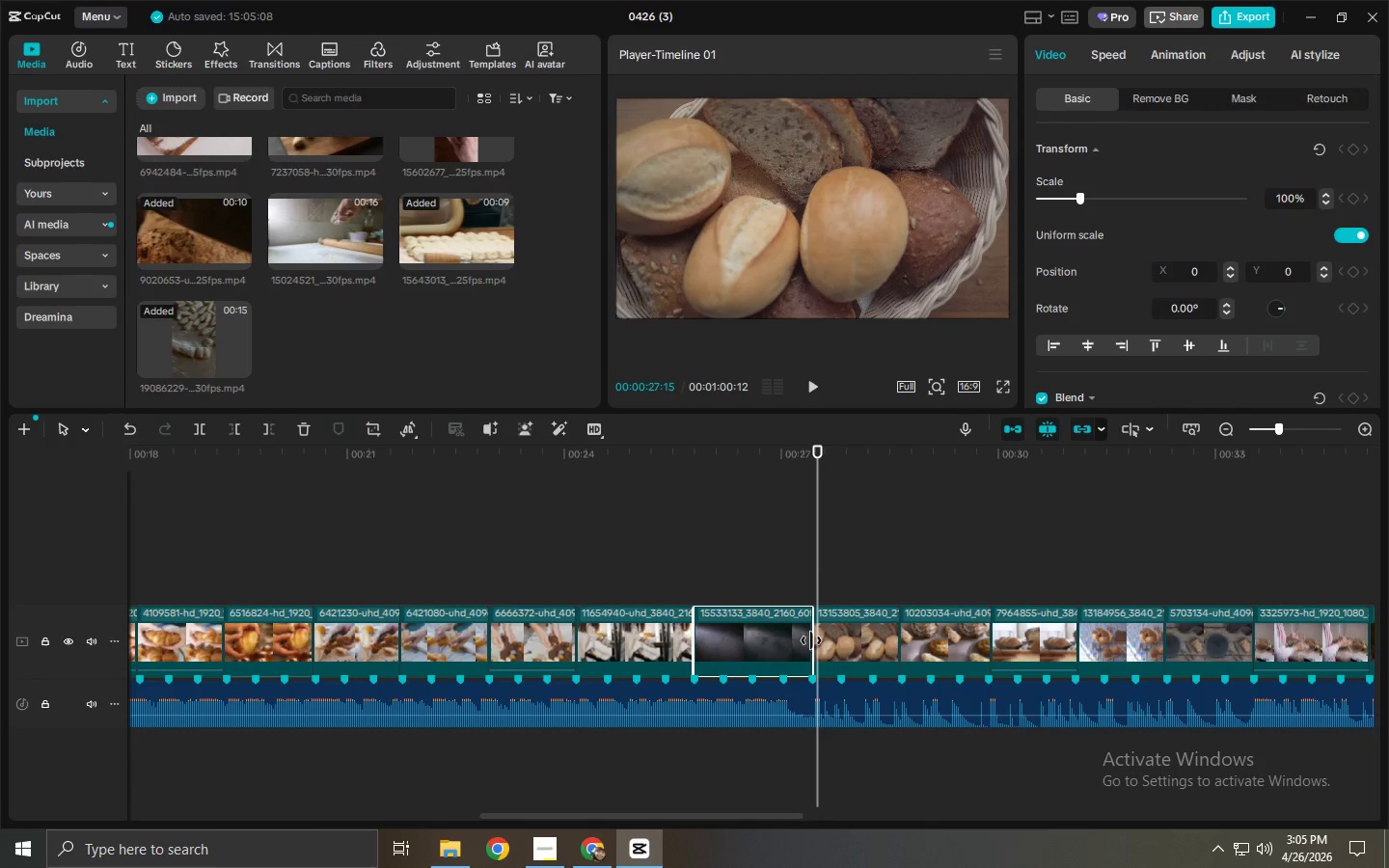 
left_click_drag(start_coordinate=[811, 640], to_coordinate=[782, 645])
 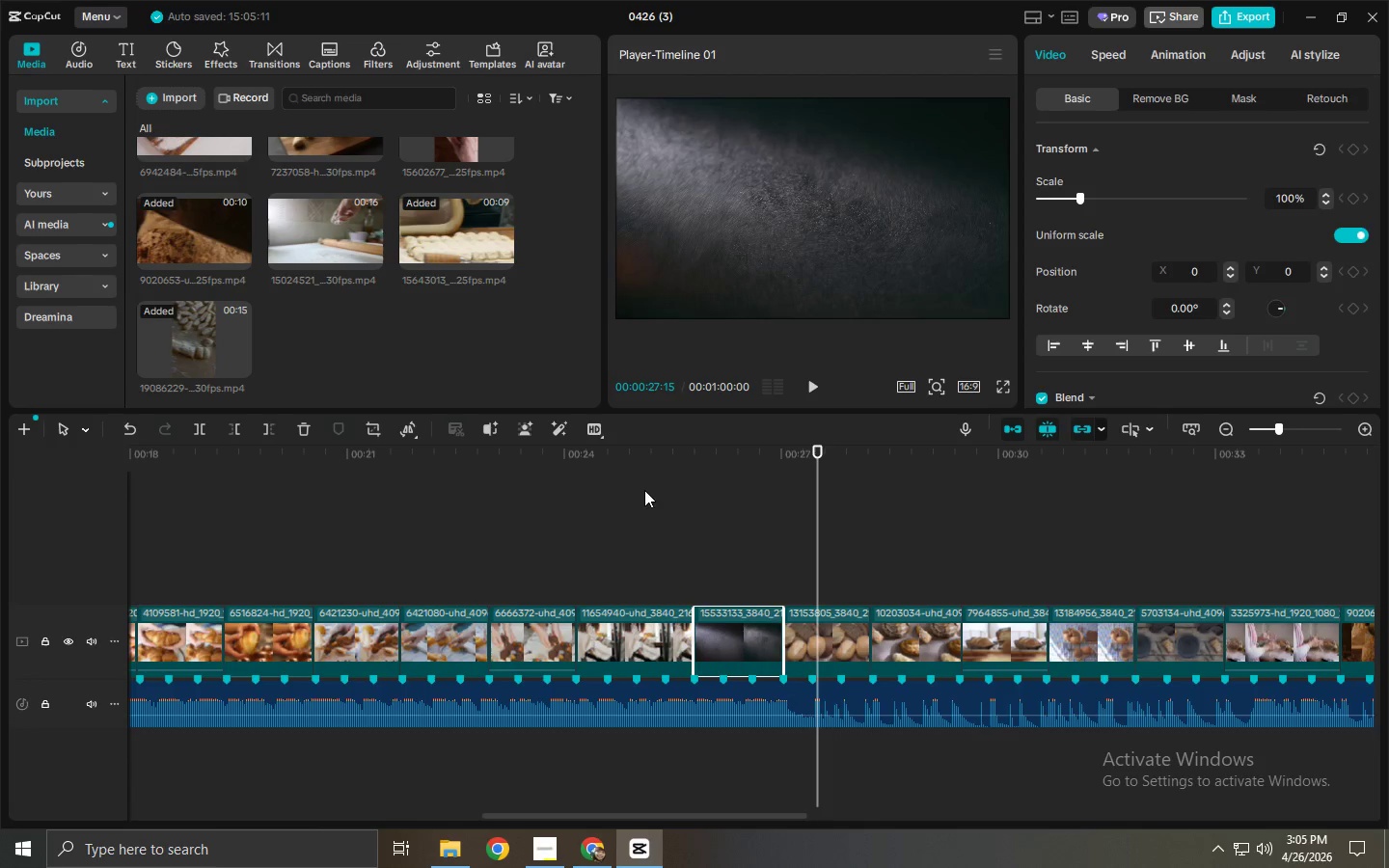 
left_click([630, 482])
 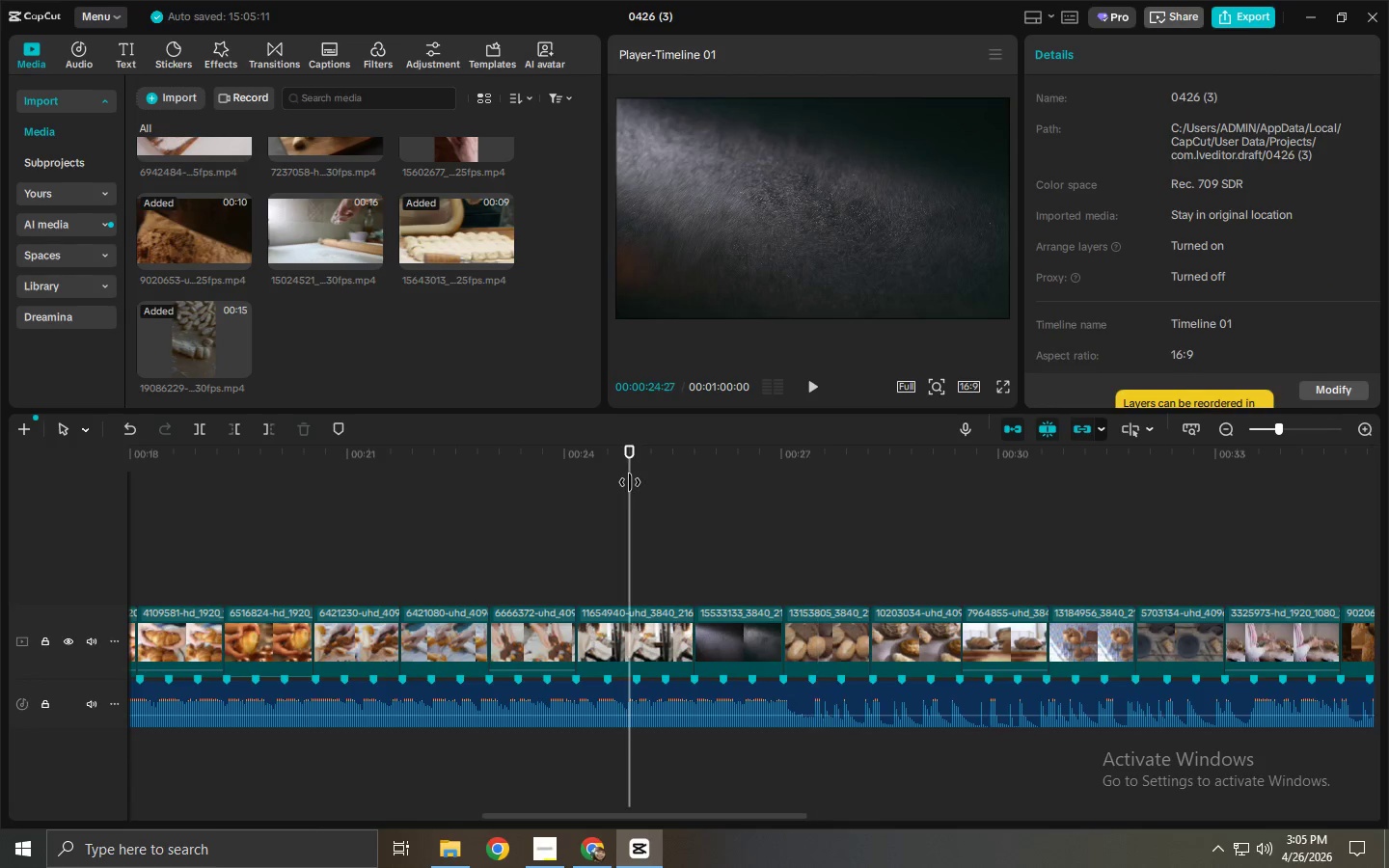 
key(Space)
 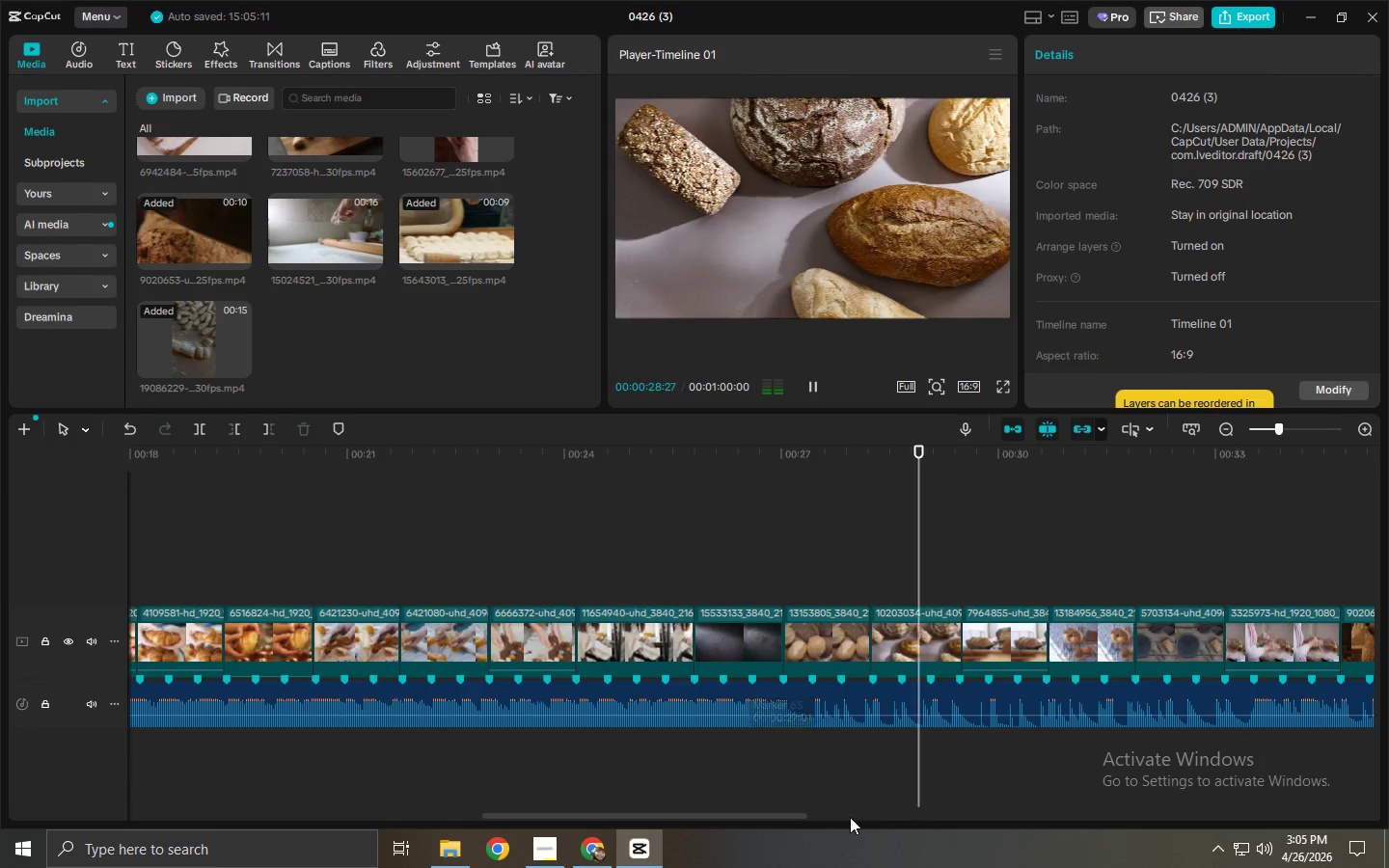 
wait(5.94)
 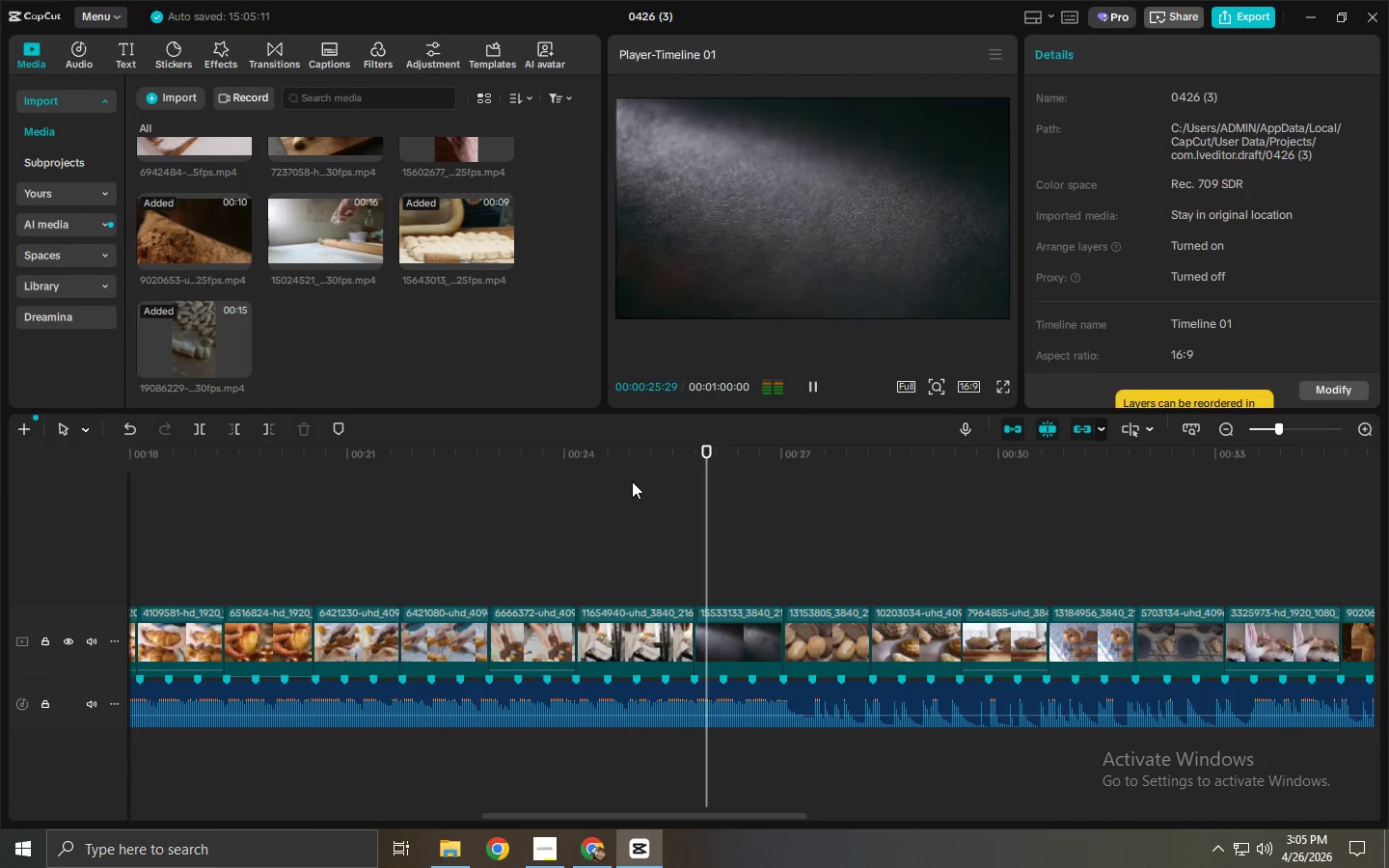 
left_click_drag(start_coordinate=[788, 813], to_coordinate=[947, 809])
 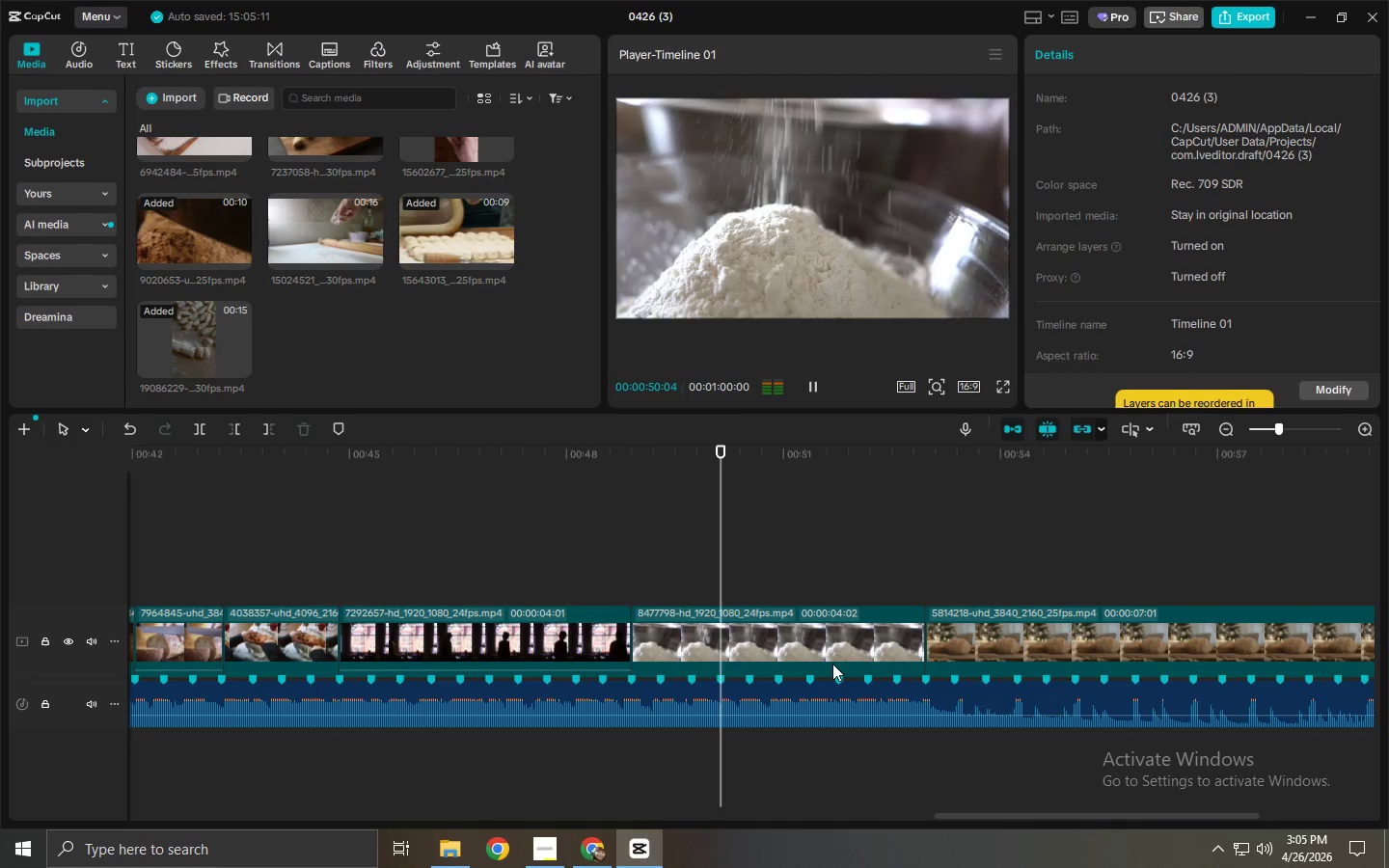 
wait(21.83)
 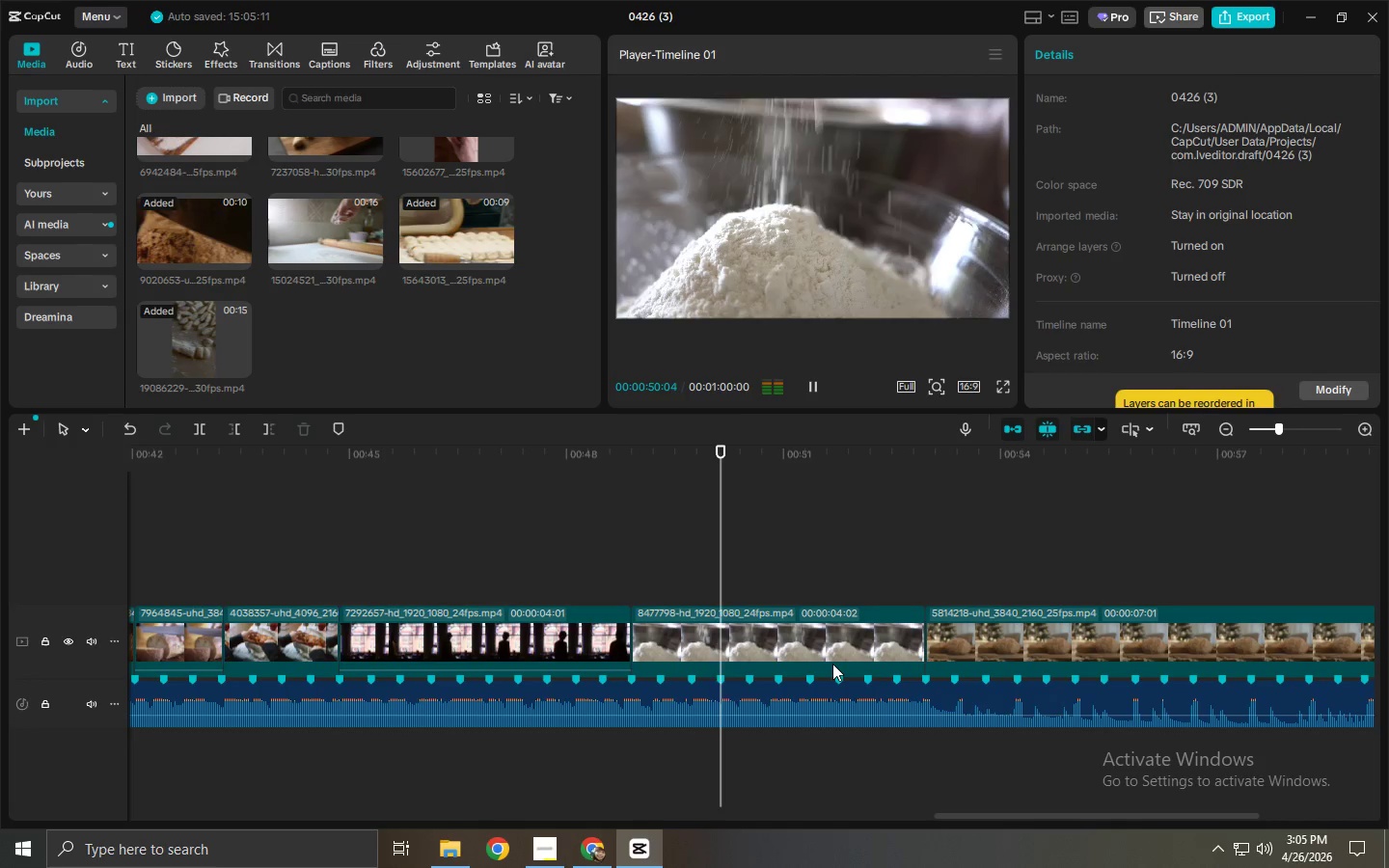 
left_click([544, 640])
 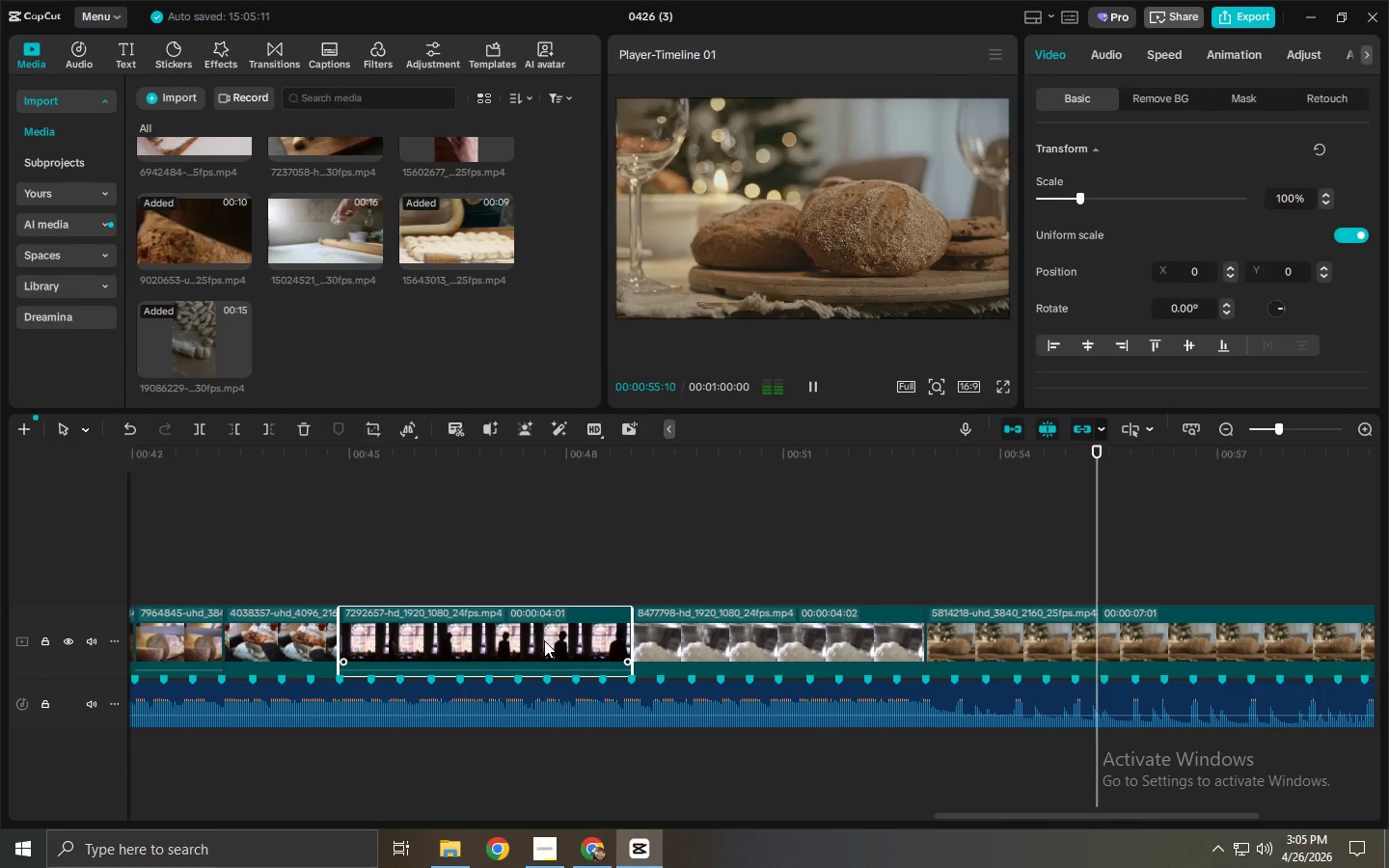 
key(Alt+AltLeft)
 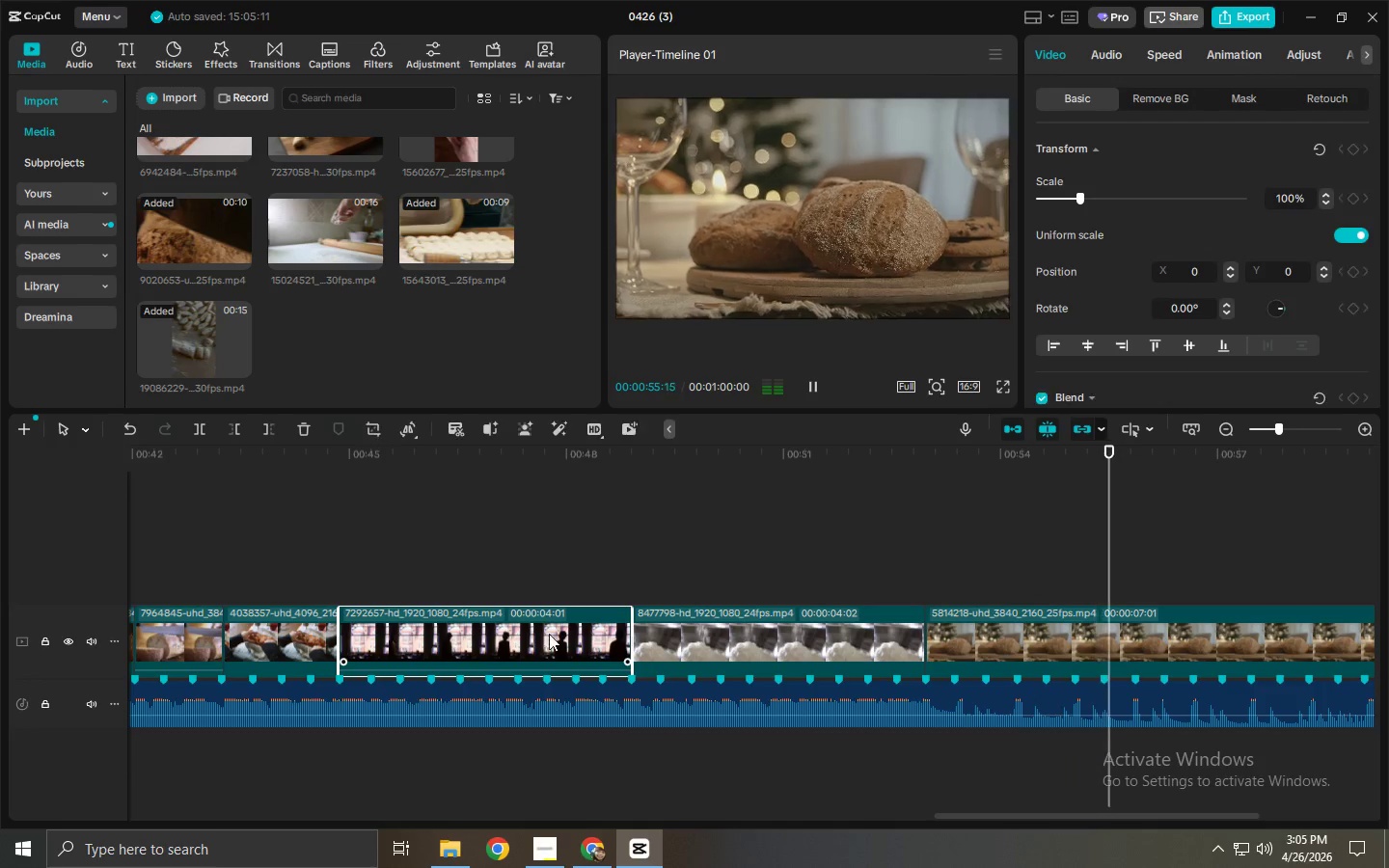 
key(Alt+Tab)